 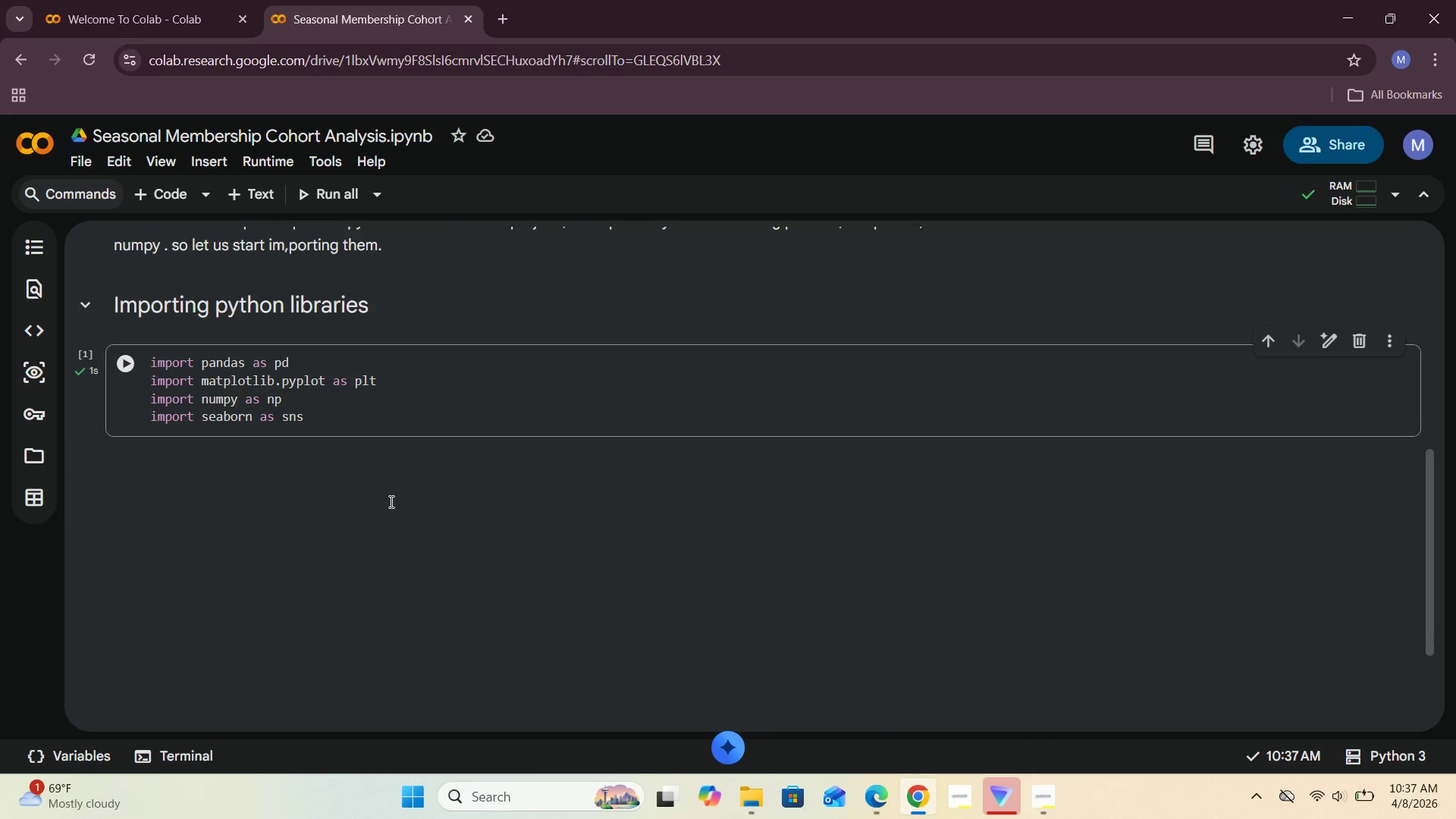 
left_click([339, 426])
 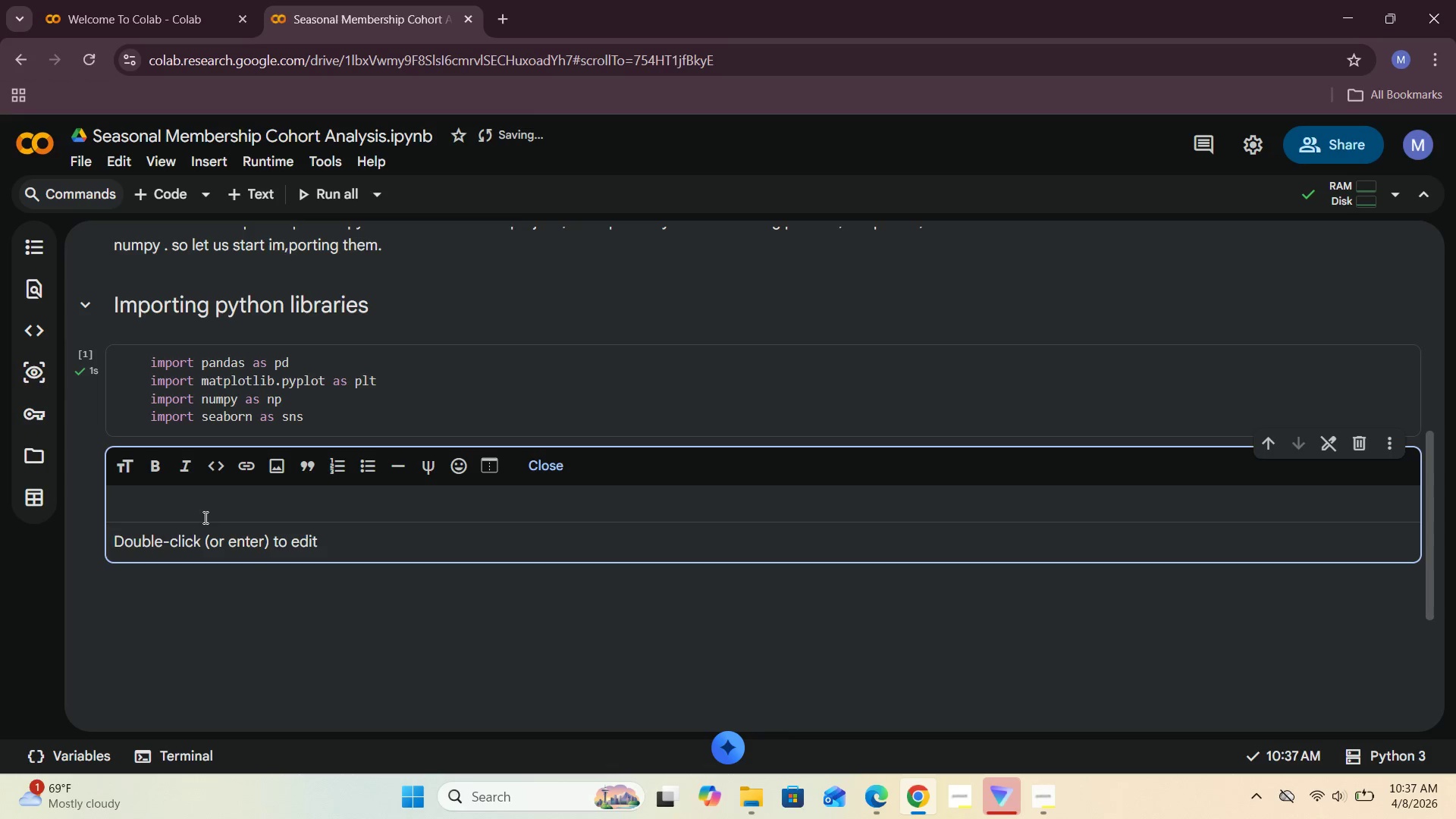 
type(wee)
key(Backspace)
type(ll we have done importing our python features or libraries let us )
 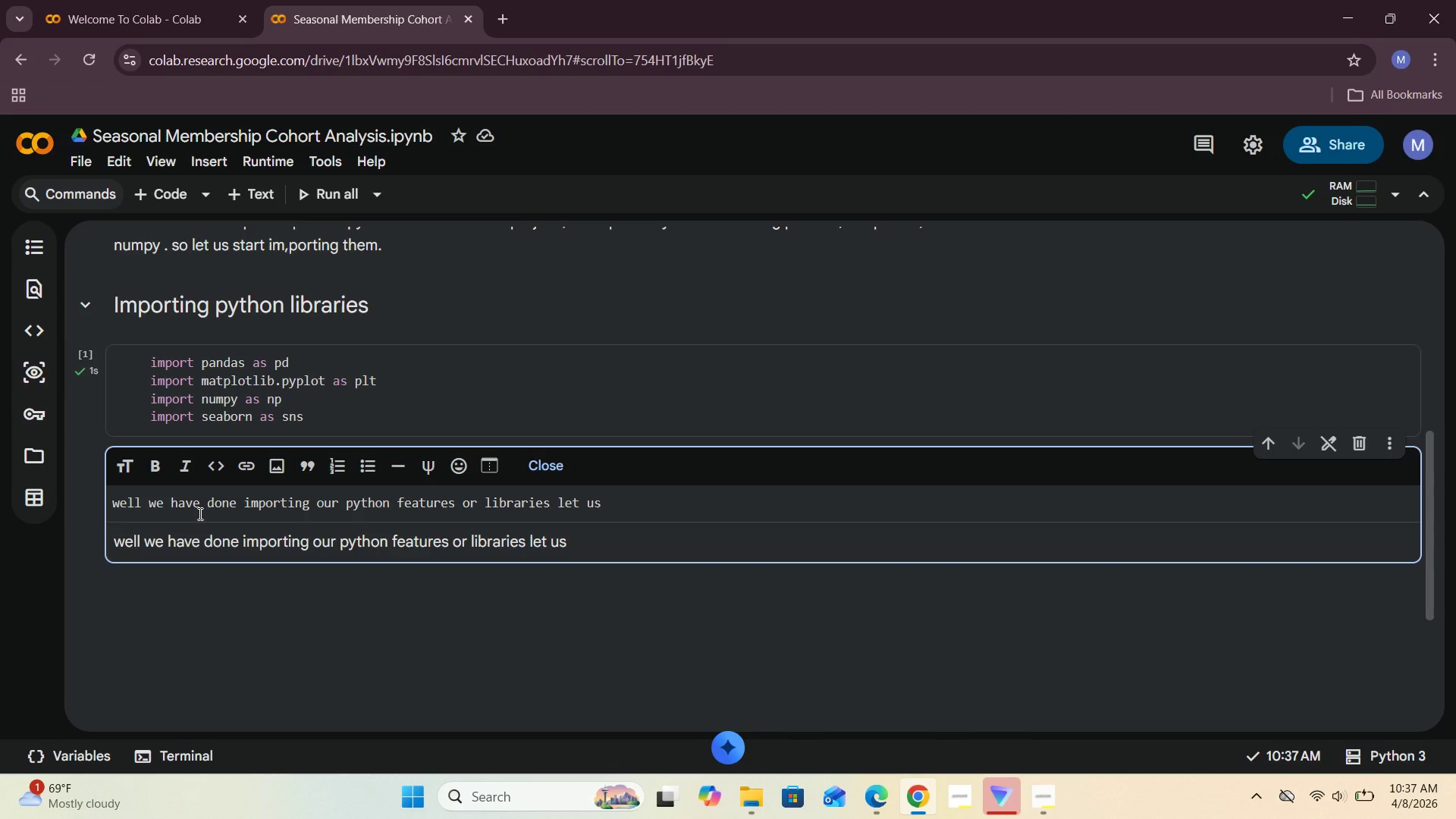 
wait(5.05)
 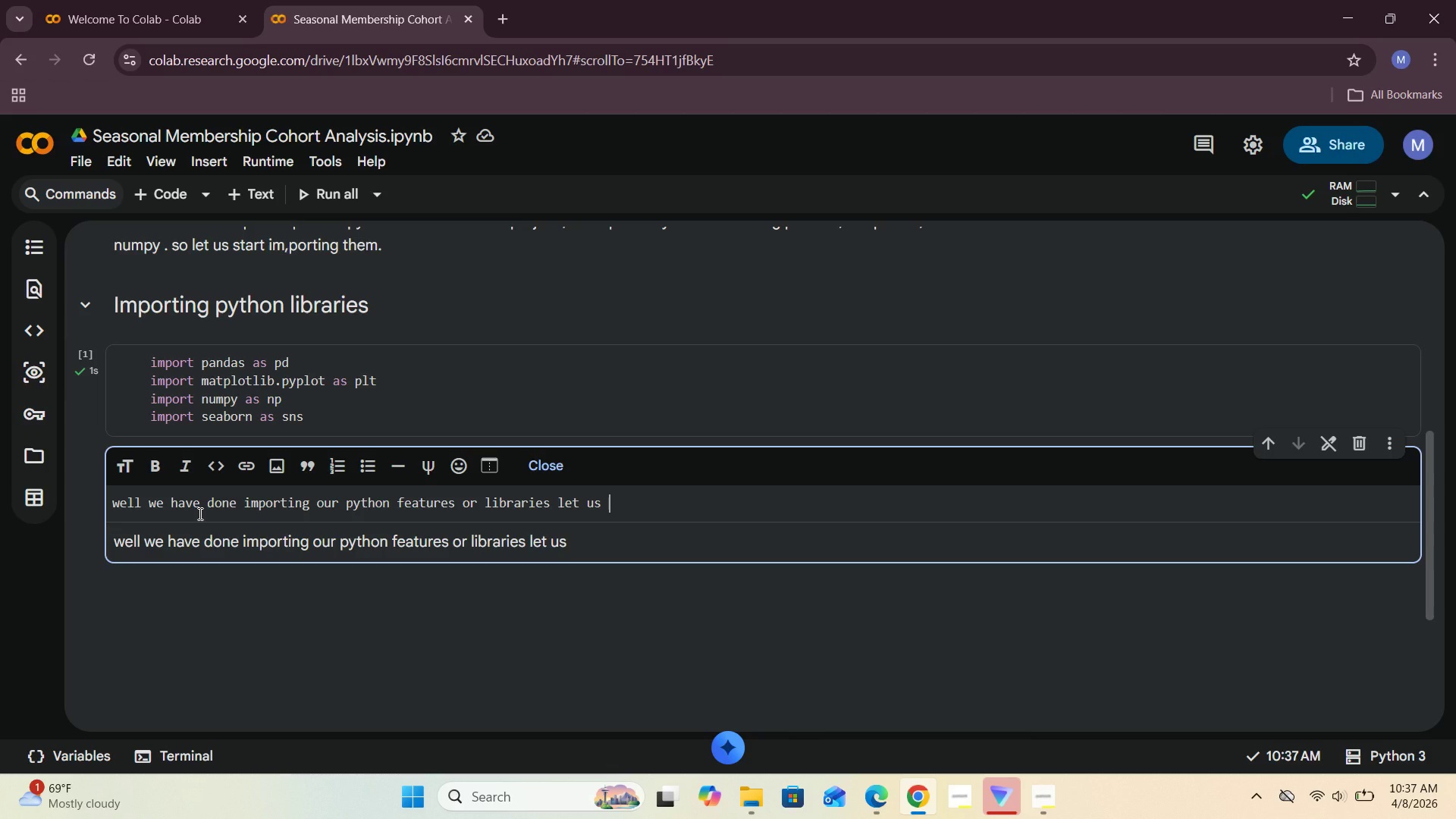 
type(know what the project is telling us to do. or let us do businees )
key(Backspace)
key(Backspace)
key(Backspace)
type(ss understanding.)
 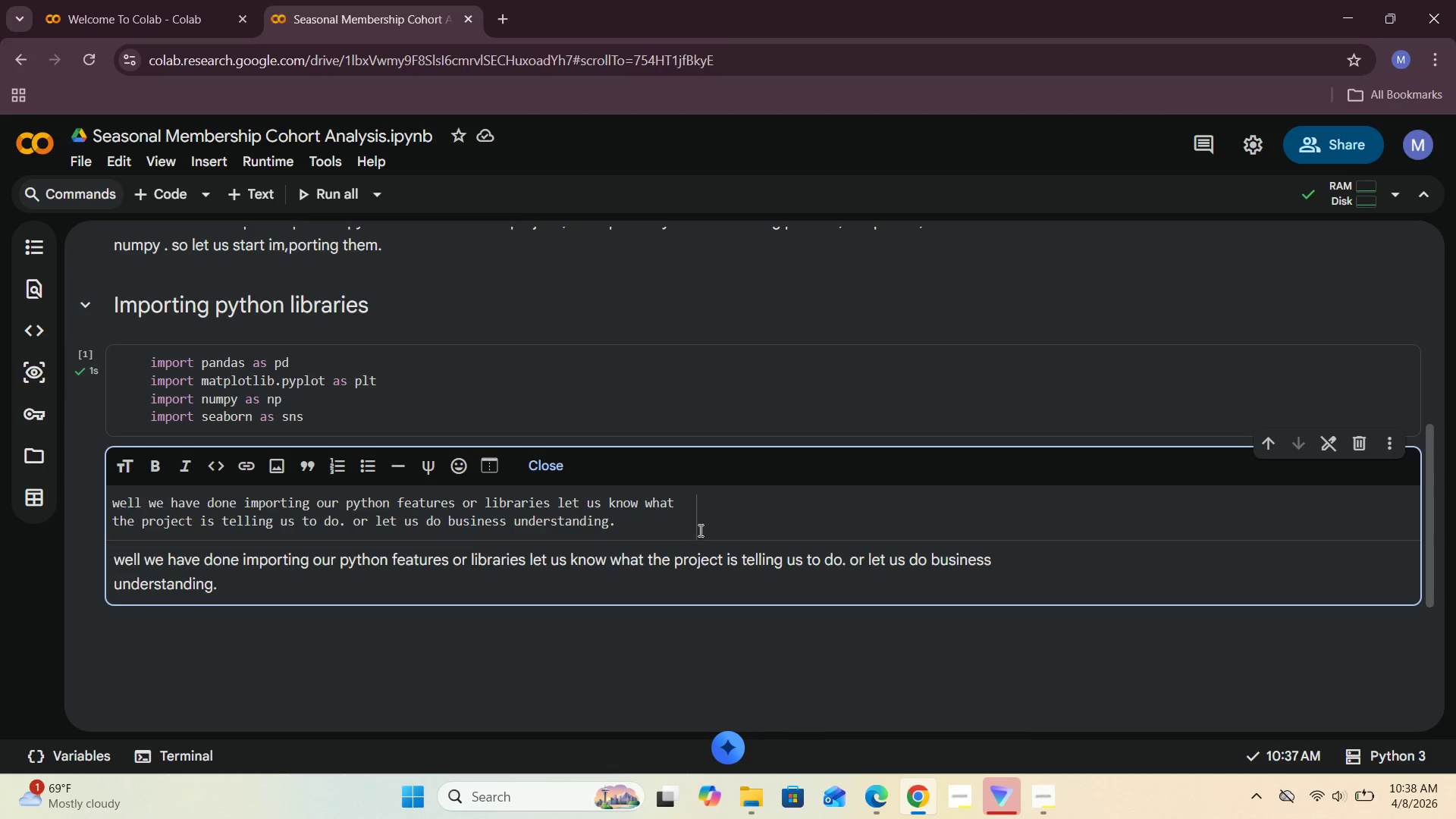 
left_click([549, 468])
 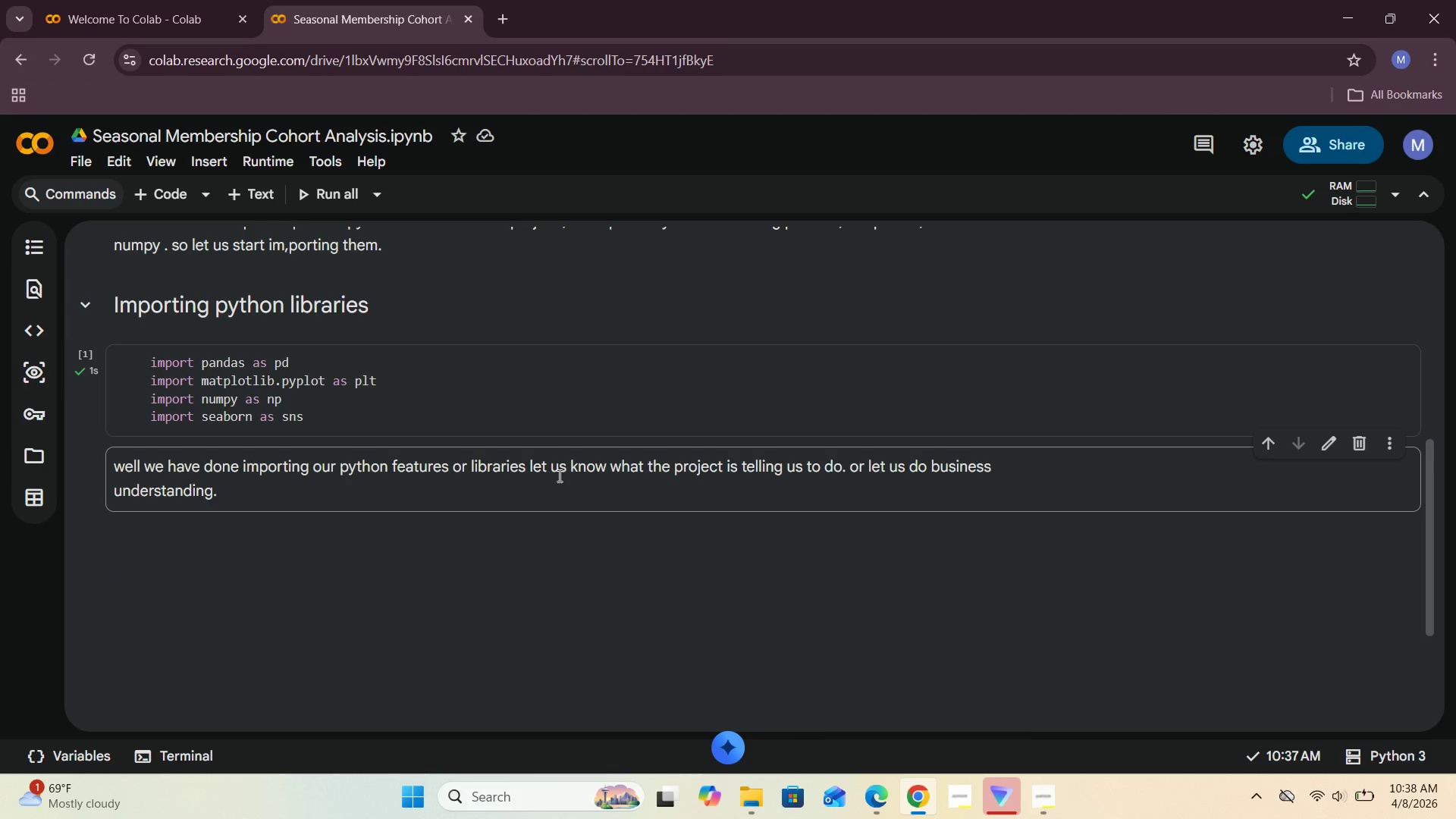 
scroll: coordinate [556, 472], scroll_direction: up, amount: 9.0
 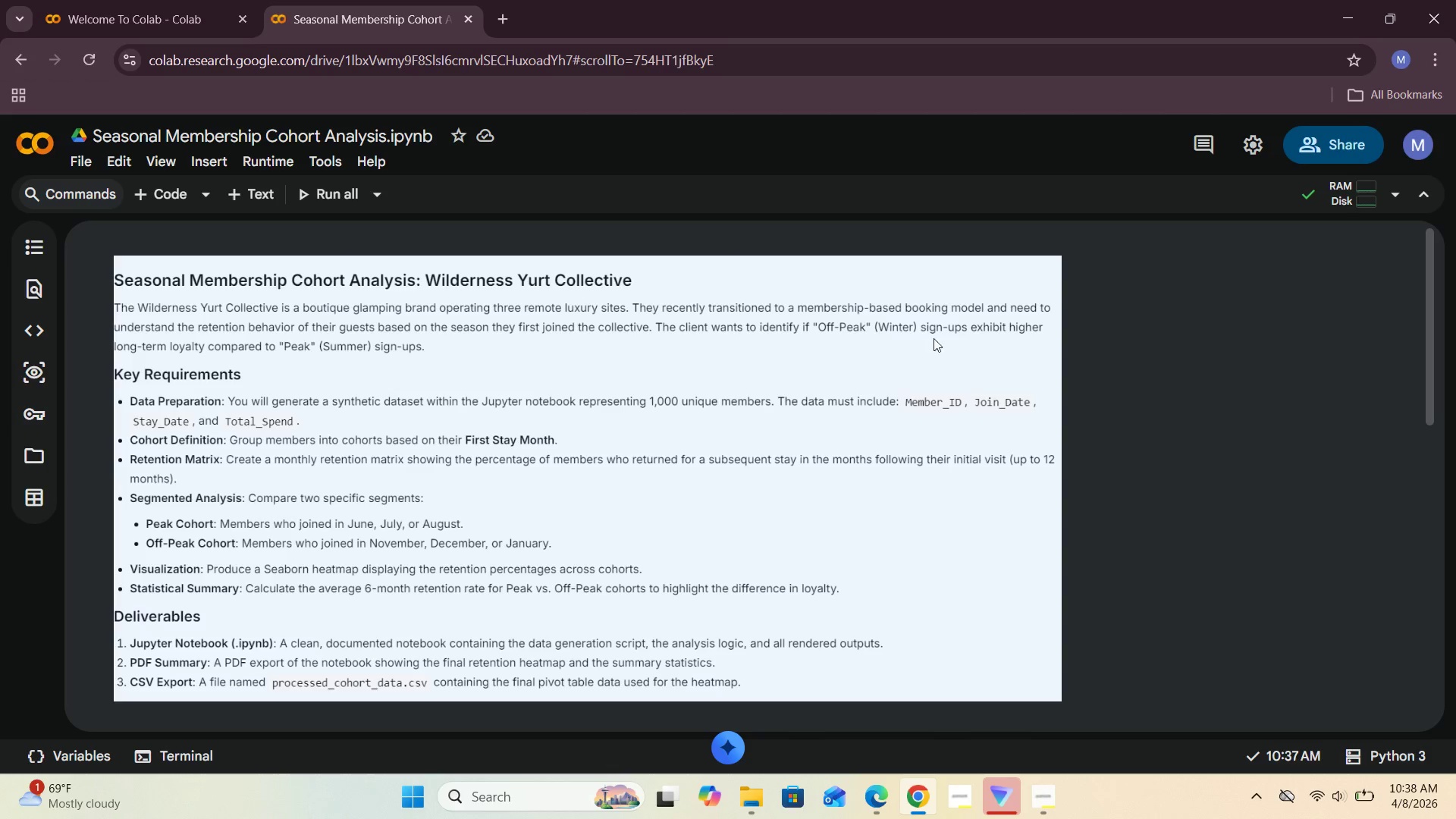 
wait(27.62)
 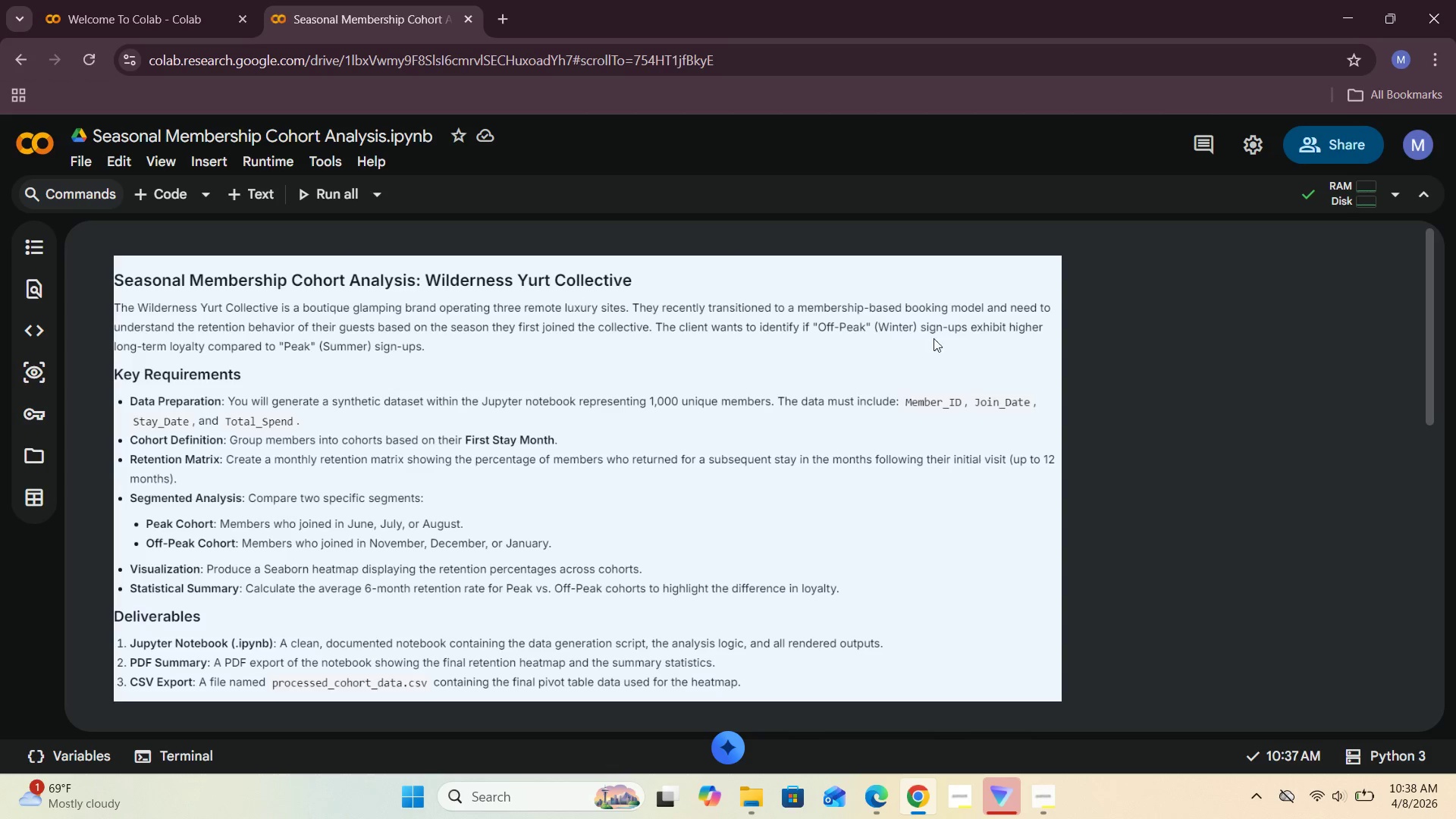 
scroll: coordinate [358, 352], scroll_direction: down, amount: 1.0
 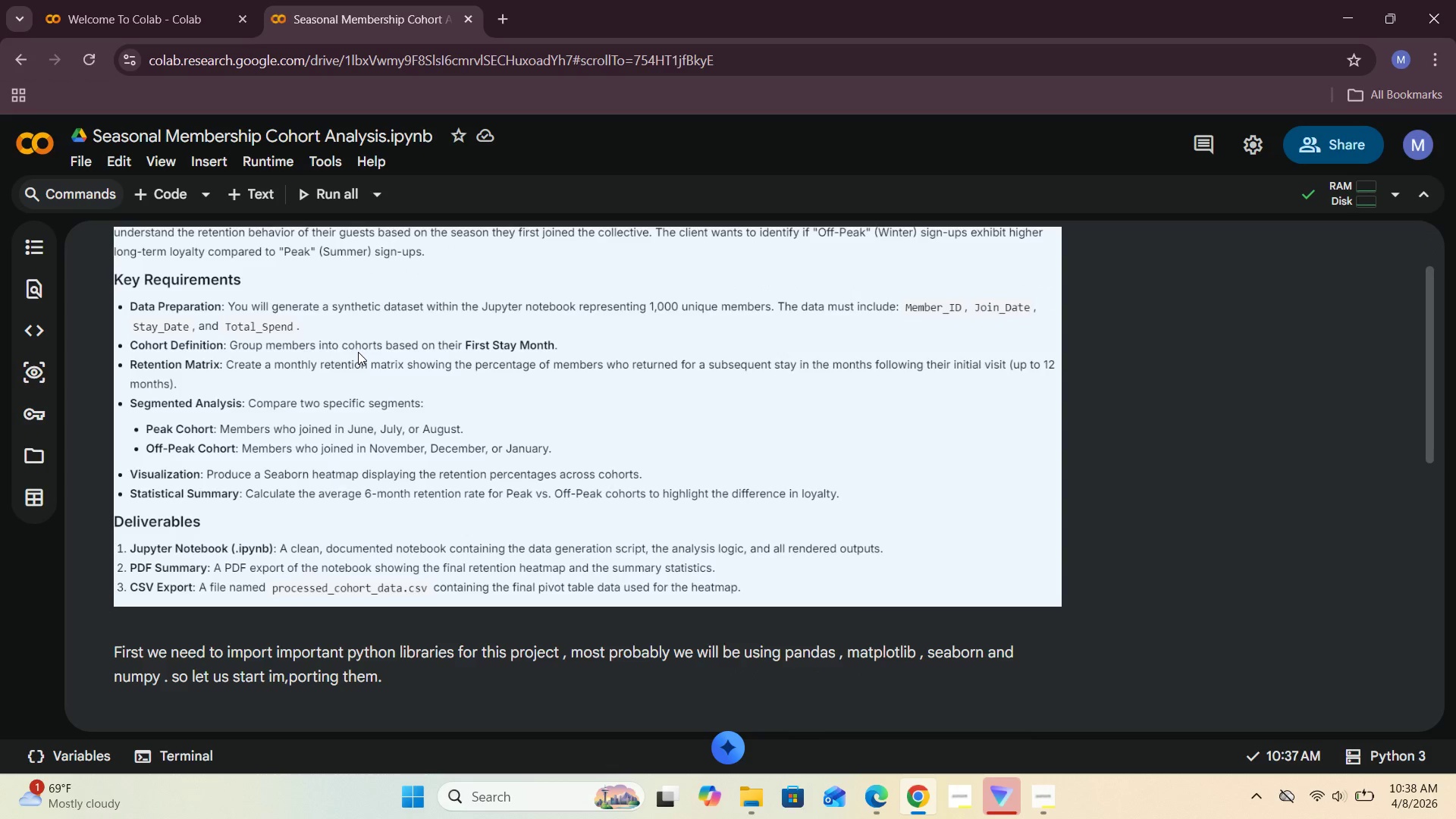 
scroll: coordinate [358, 353], scroll_direction: up, amount: 1.0
 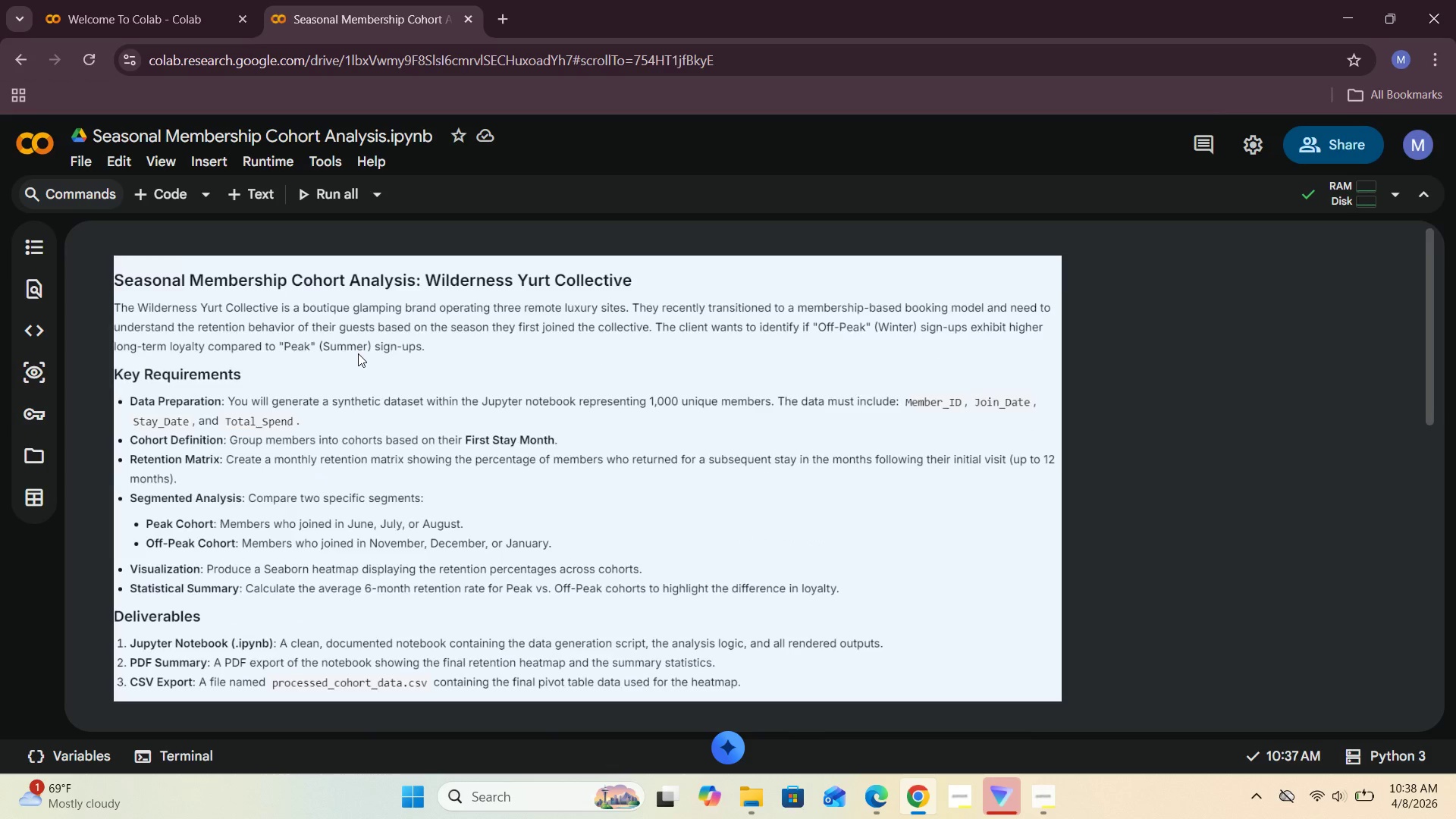 
scroll: coordinate [357, 350], scroll_direction: down, amount: 8.0
 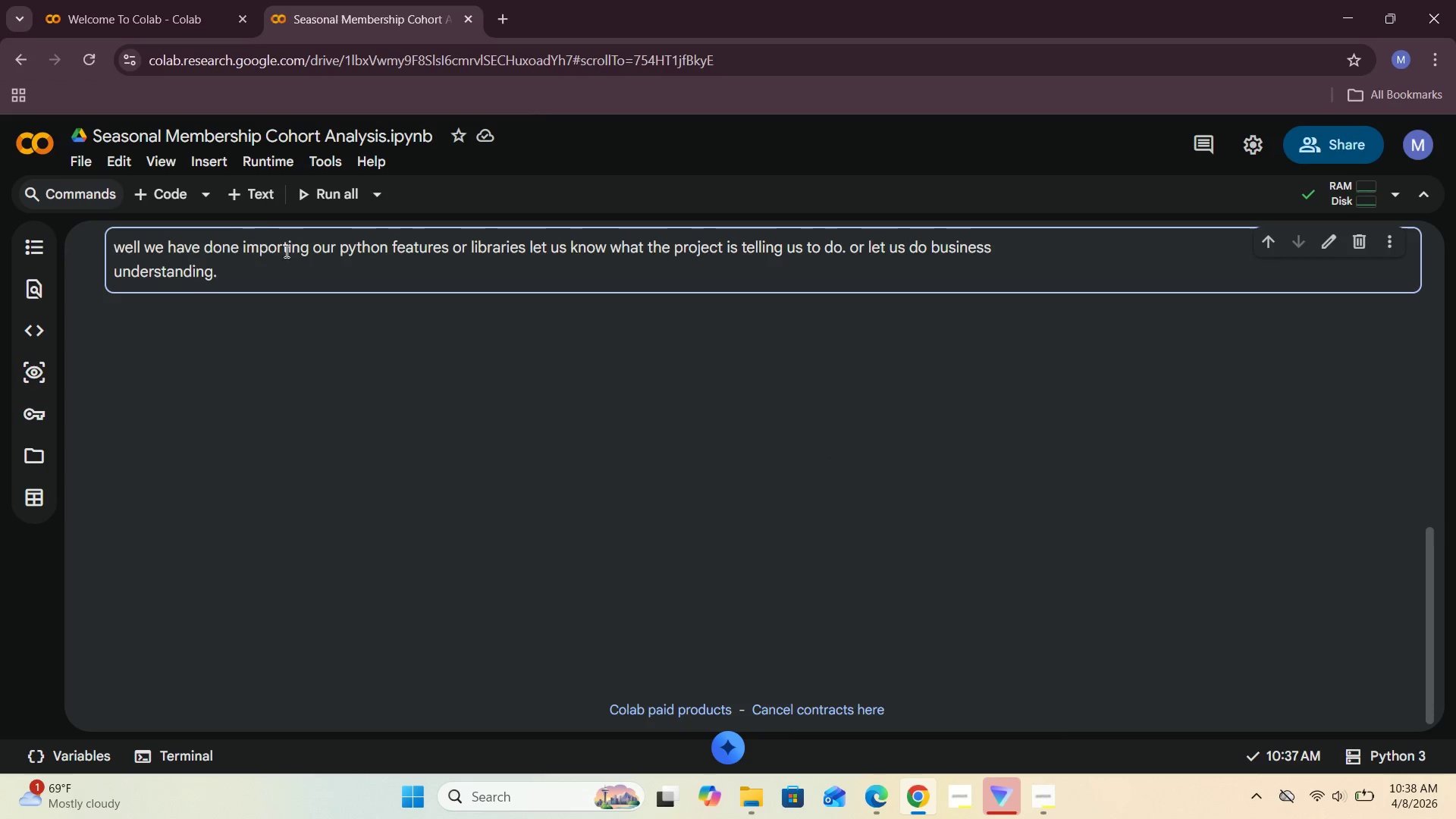 
left_click([248, 191])
 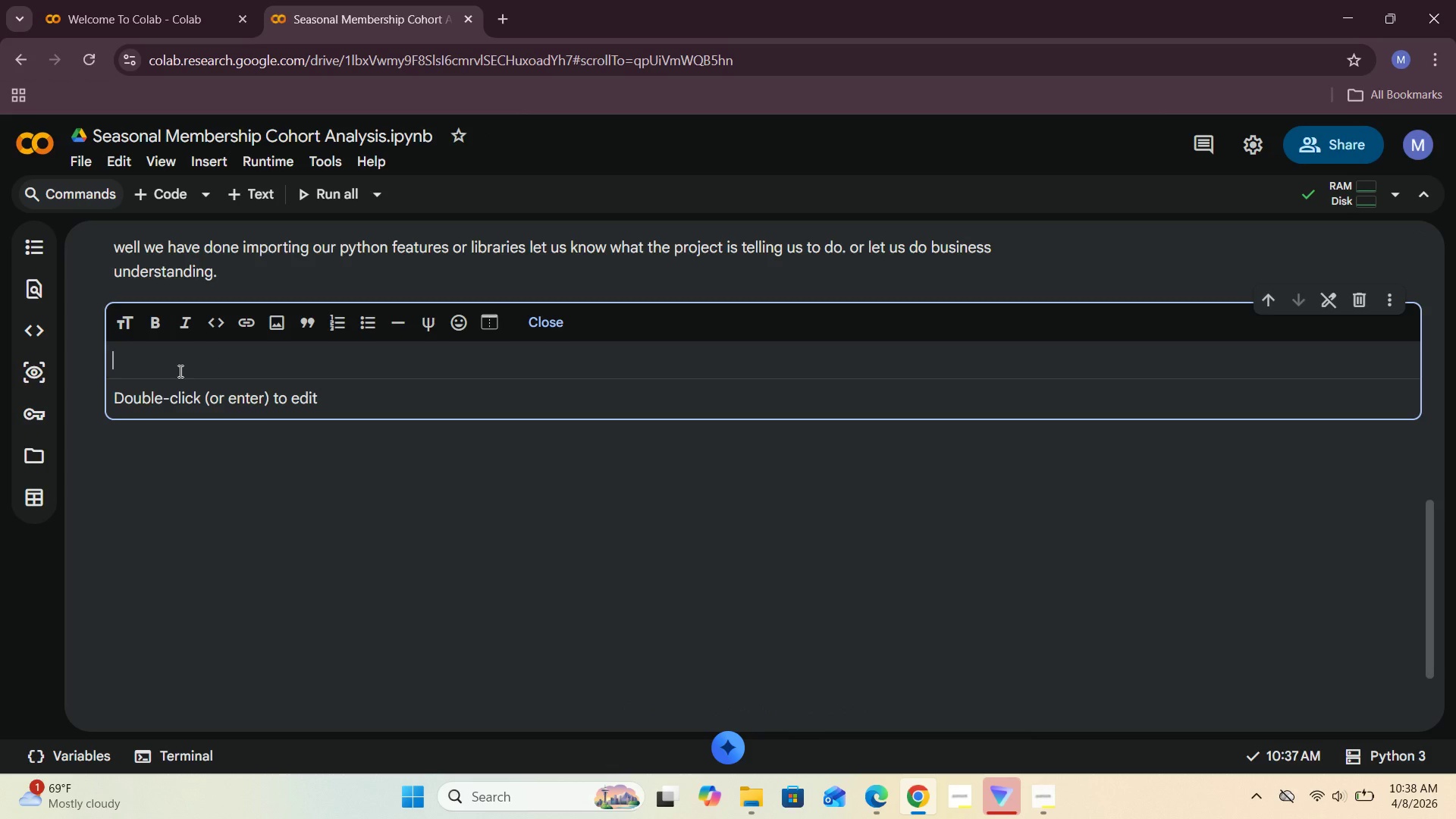 
type(The client )
 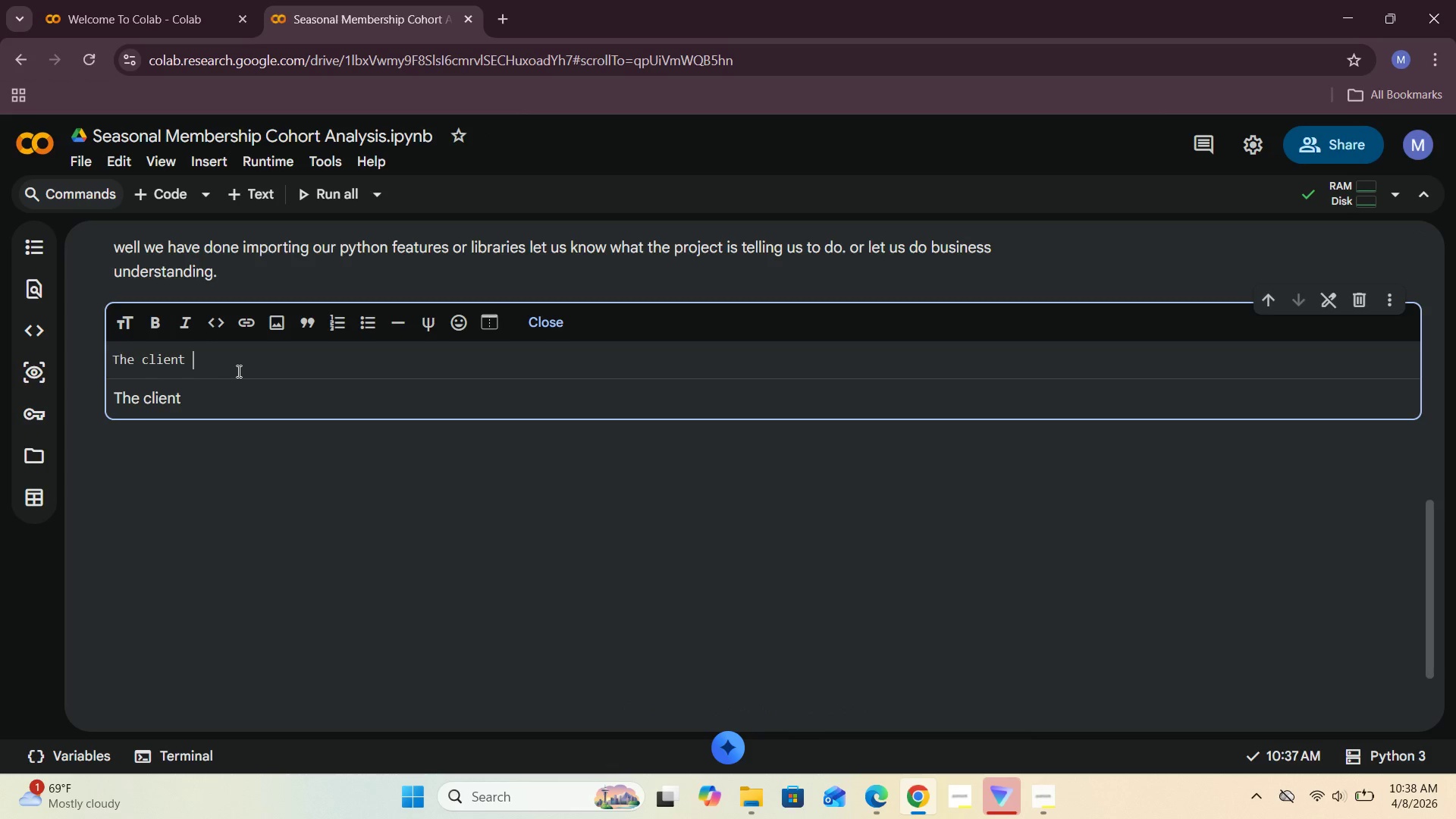 
scroll: coordinate [271, 361], scroll_direction: up, amount: 9.0
 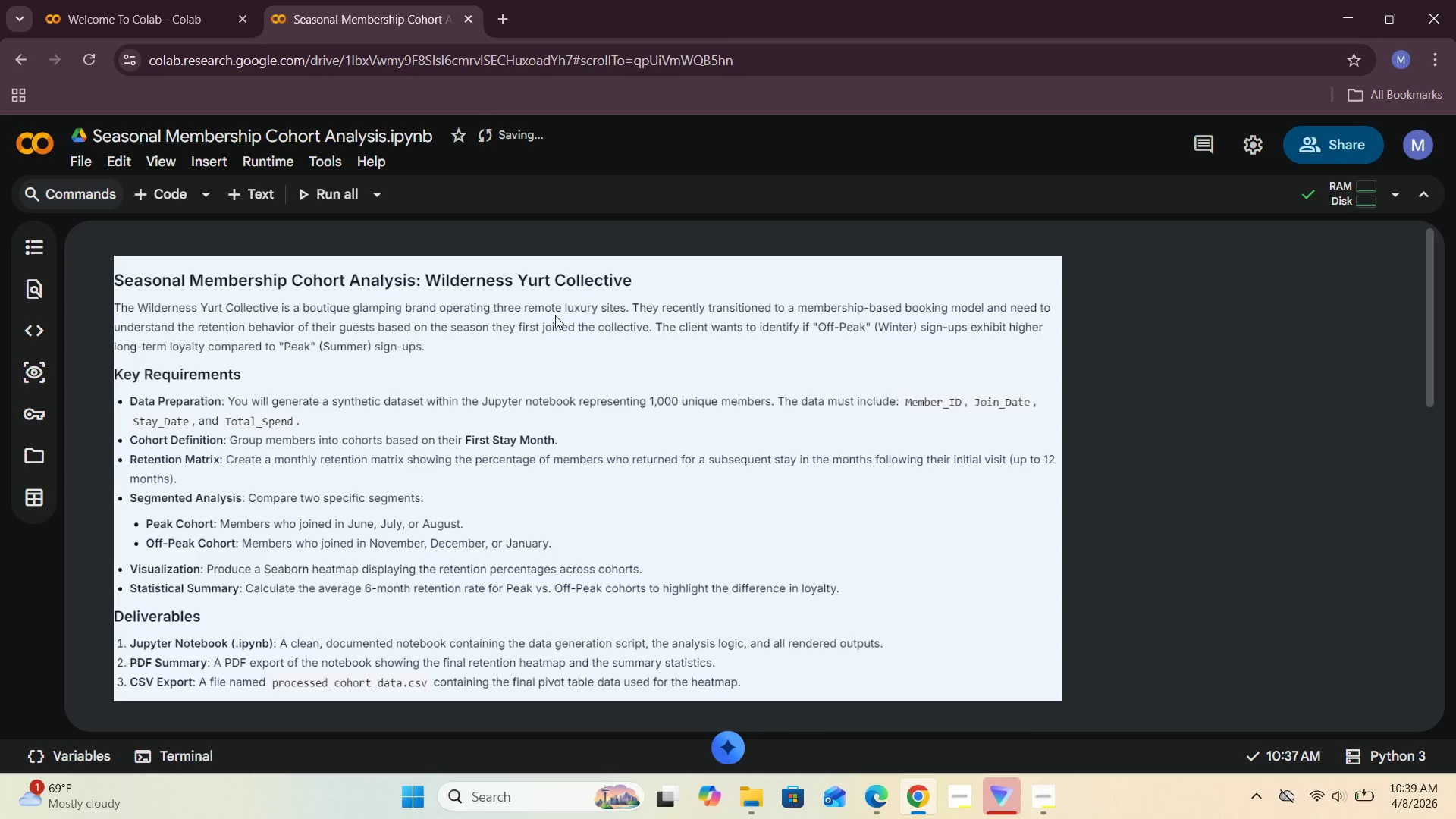 
wait(5.82)
 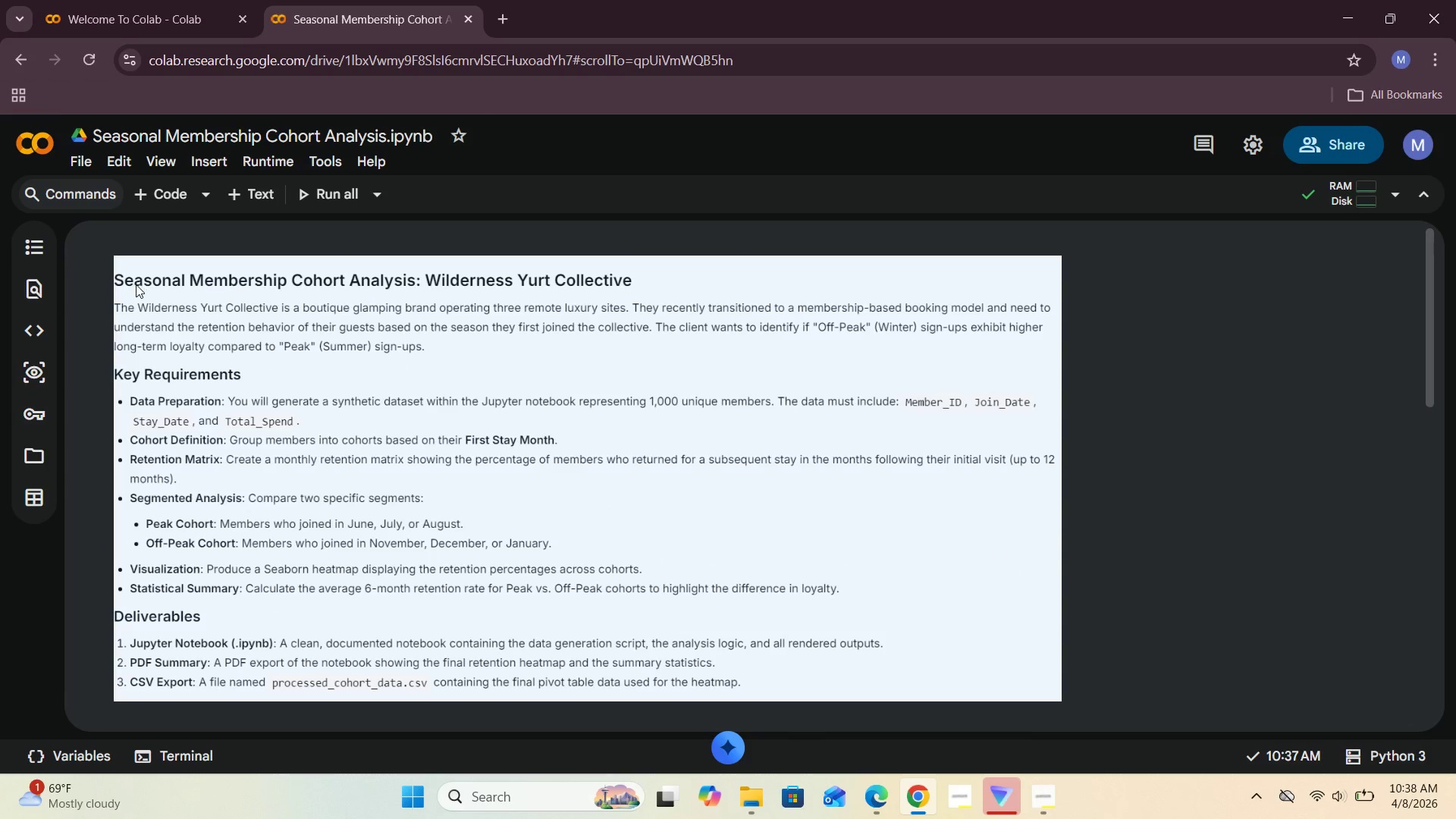 
scroll: coordinate [404, 403], scroll_direction: down, amount: 7.0
 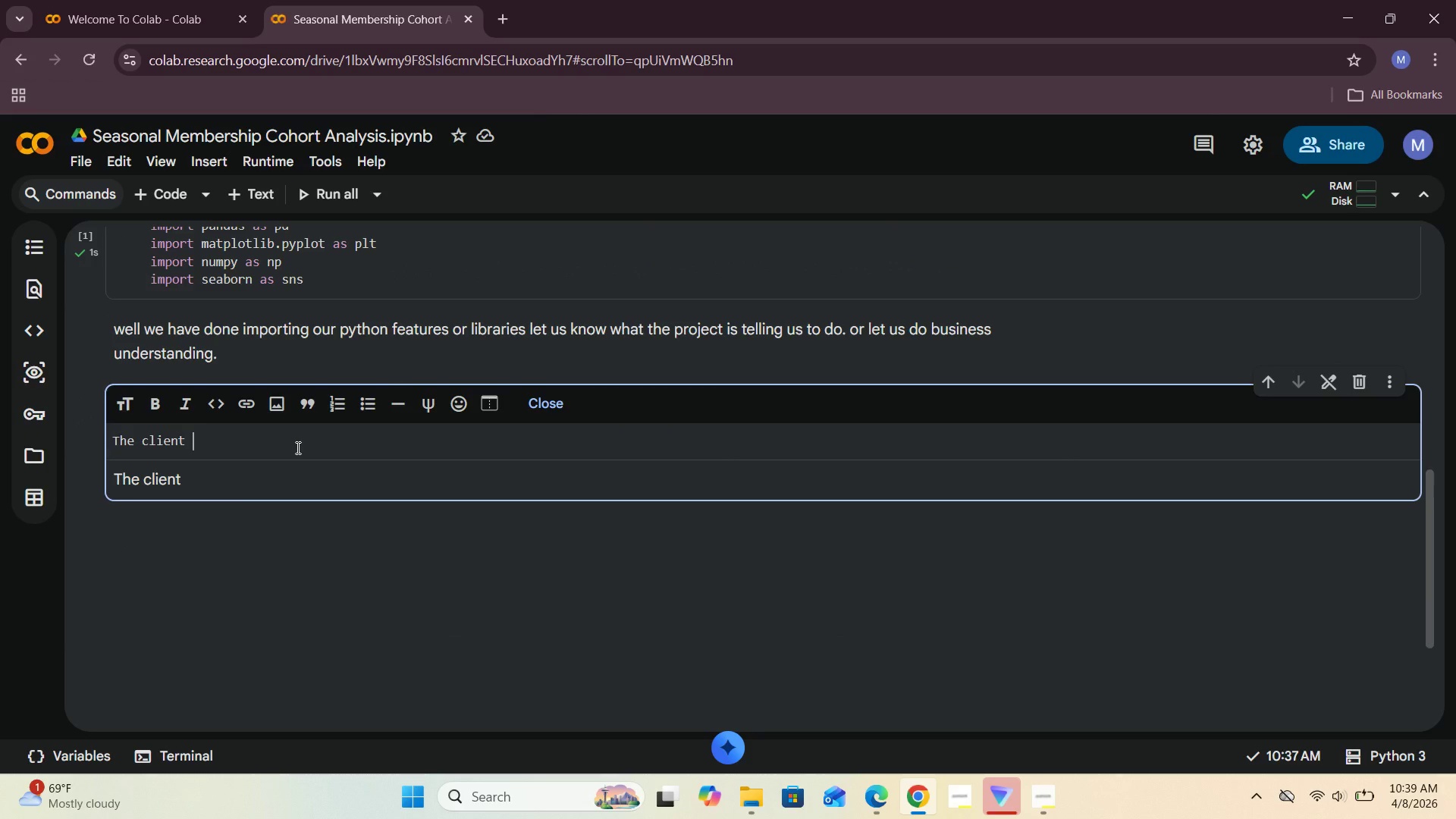 
type(wilderness yurt collectives wanted to know whether their off-peak )
 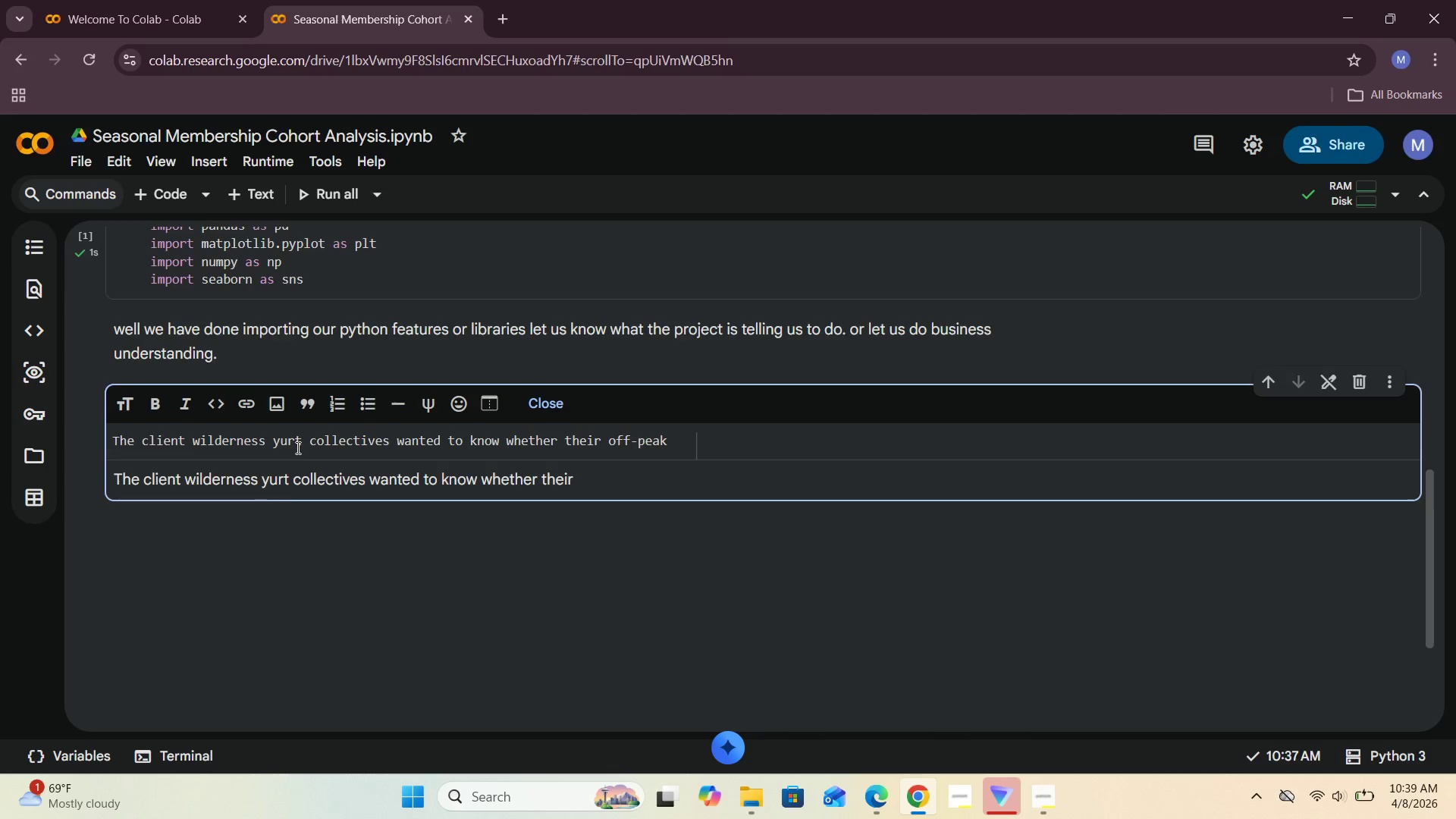 
scroll: coordinate [296, 450], scroll_direction: up, amount: 7.0
 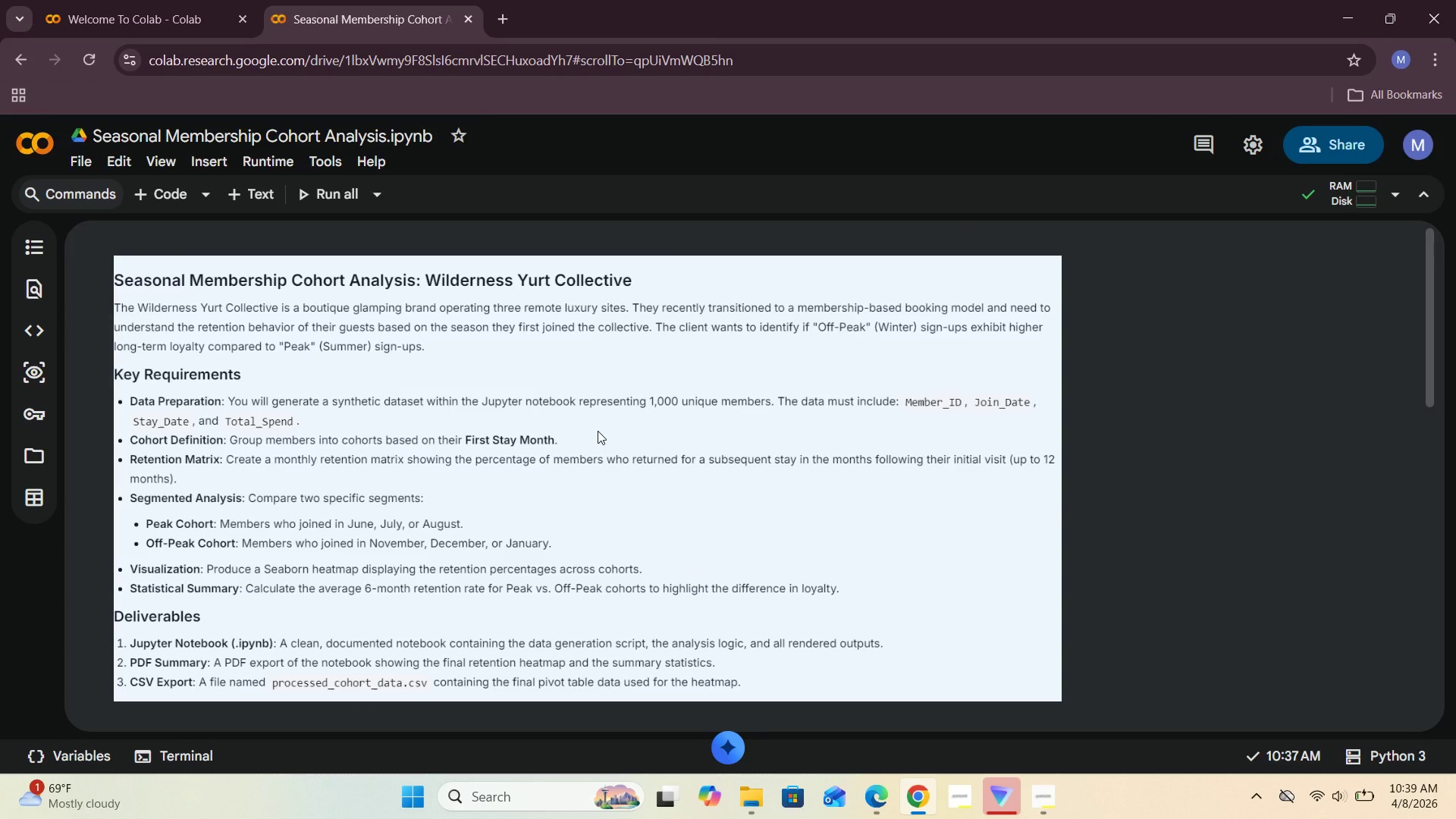 
scroll: coordinate [598, 432], scroll_direction: down, amount: 6.0
 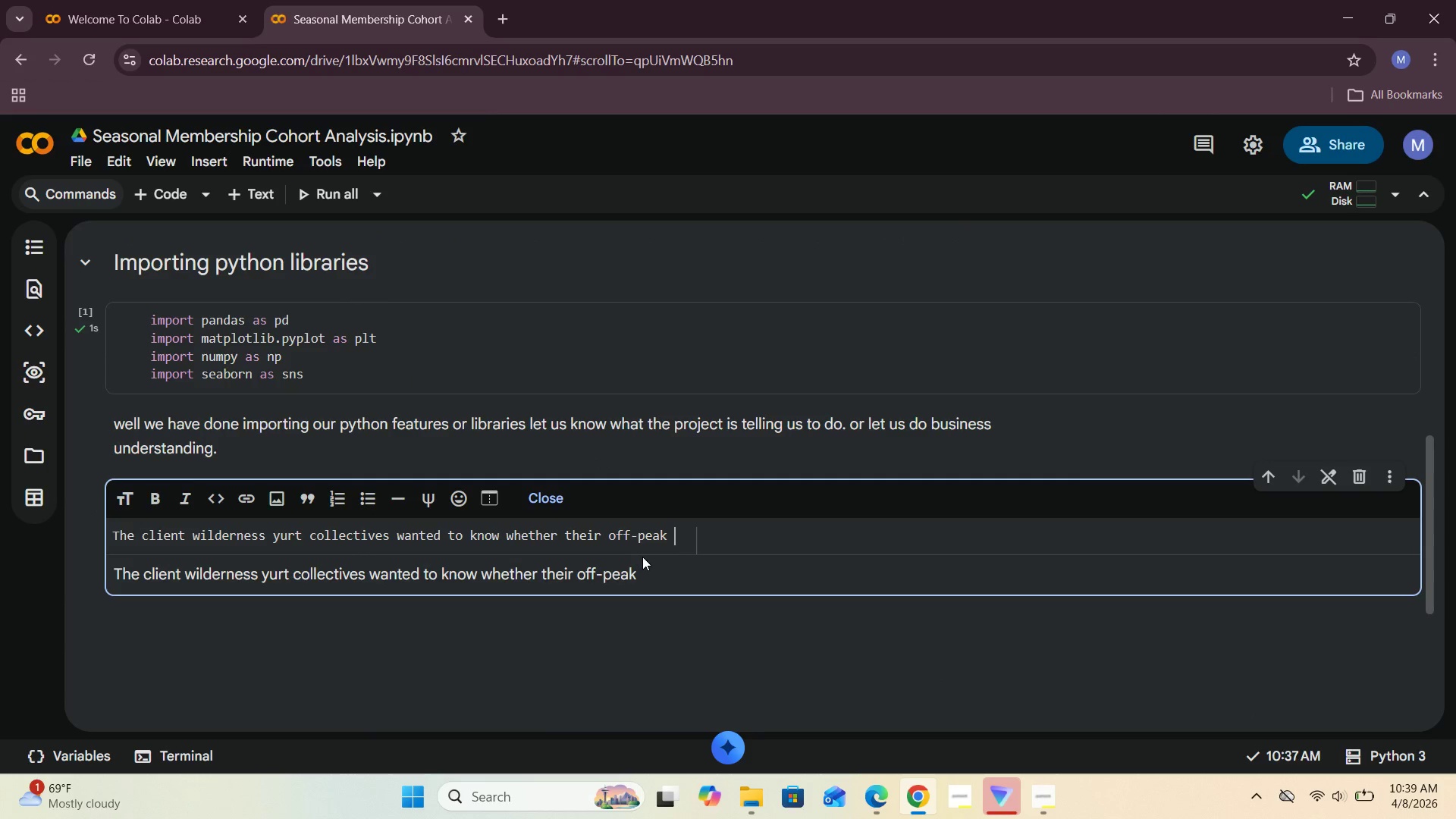 
key(Backspace)
type(())
 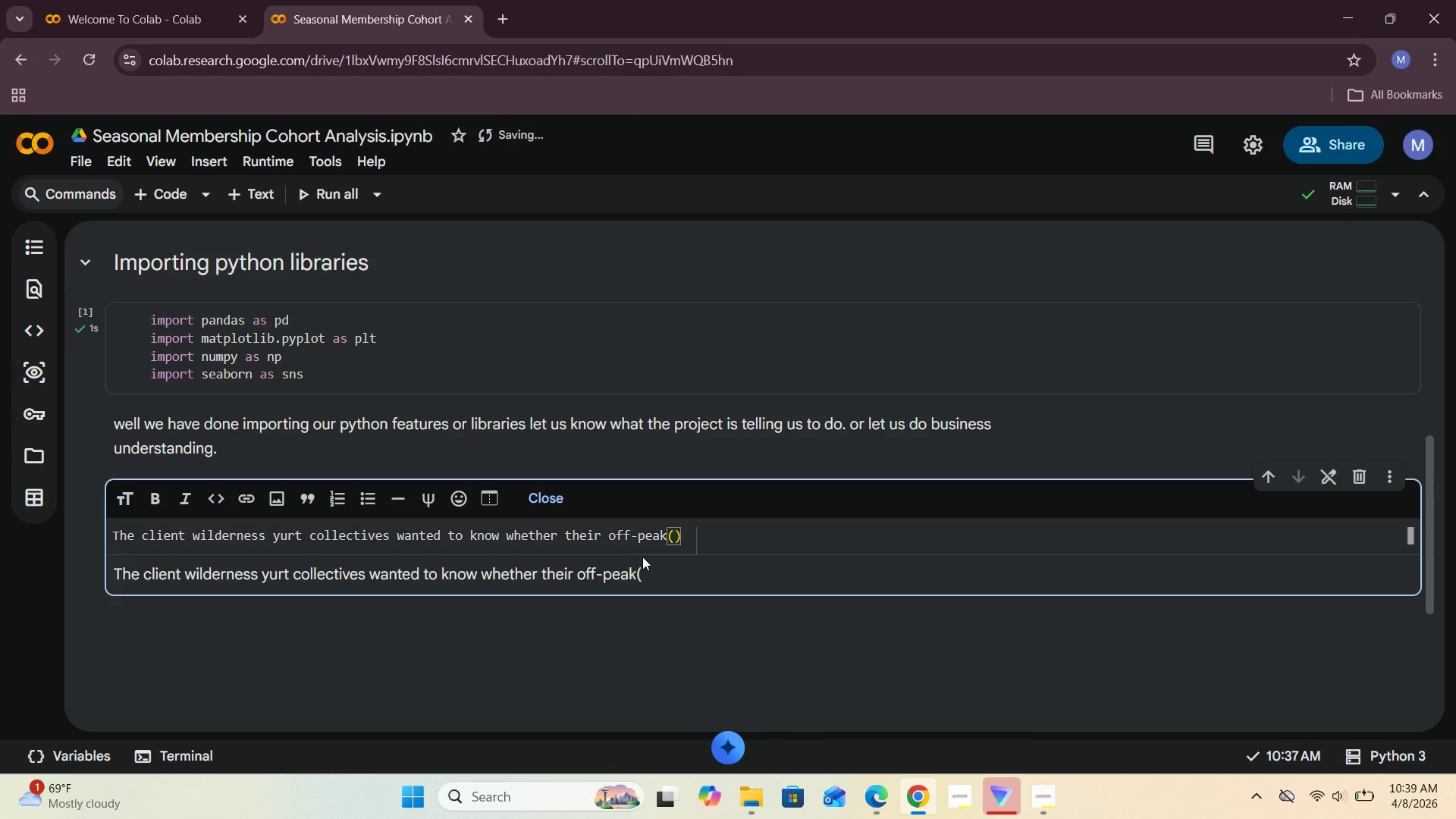 
key(ArrowLeft)
 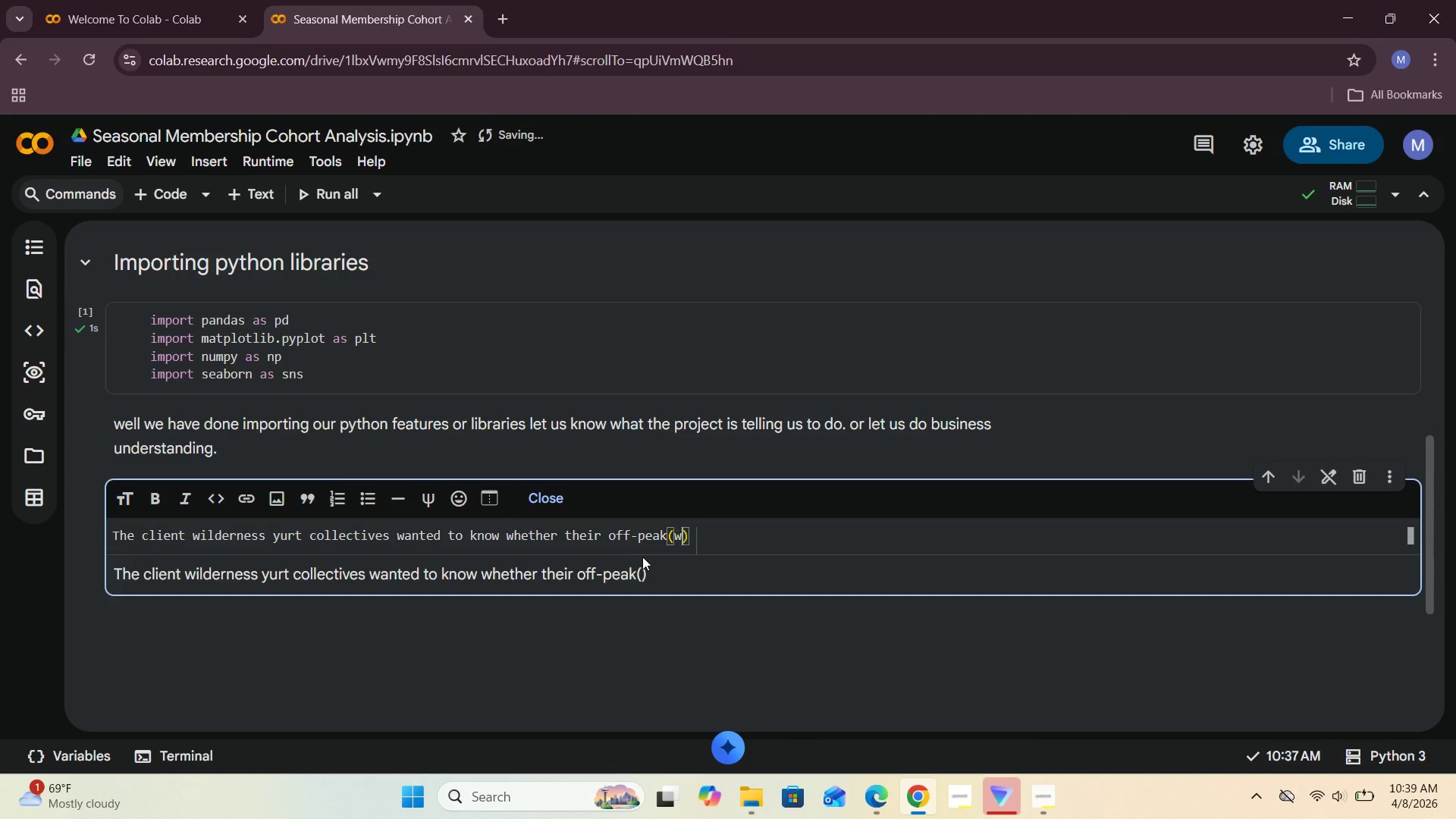 
type(winter )
key(Backspace)
 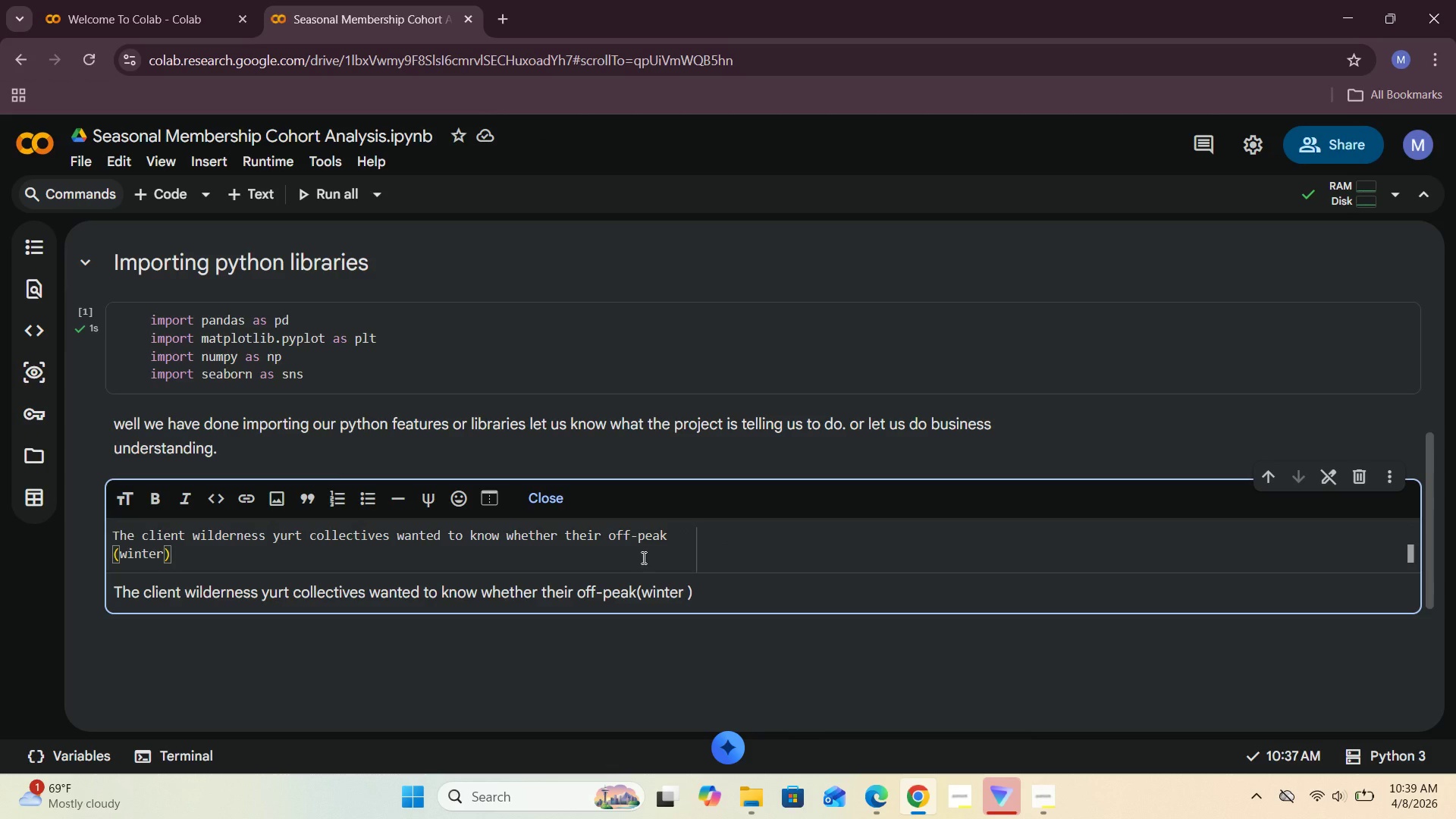 
key(ArrowRight)
 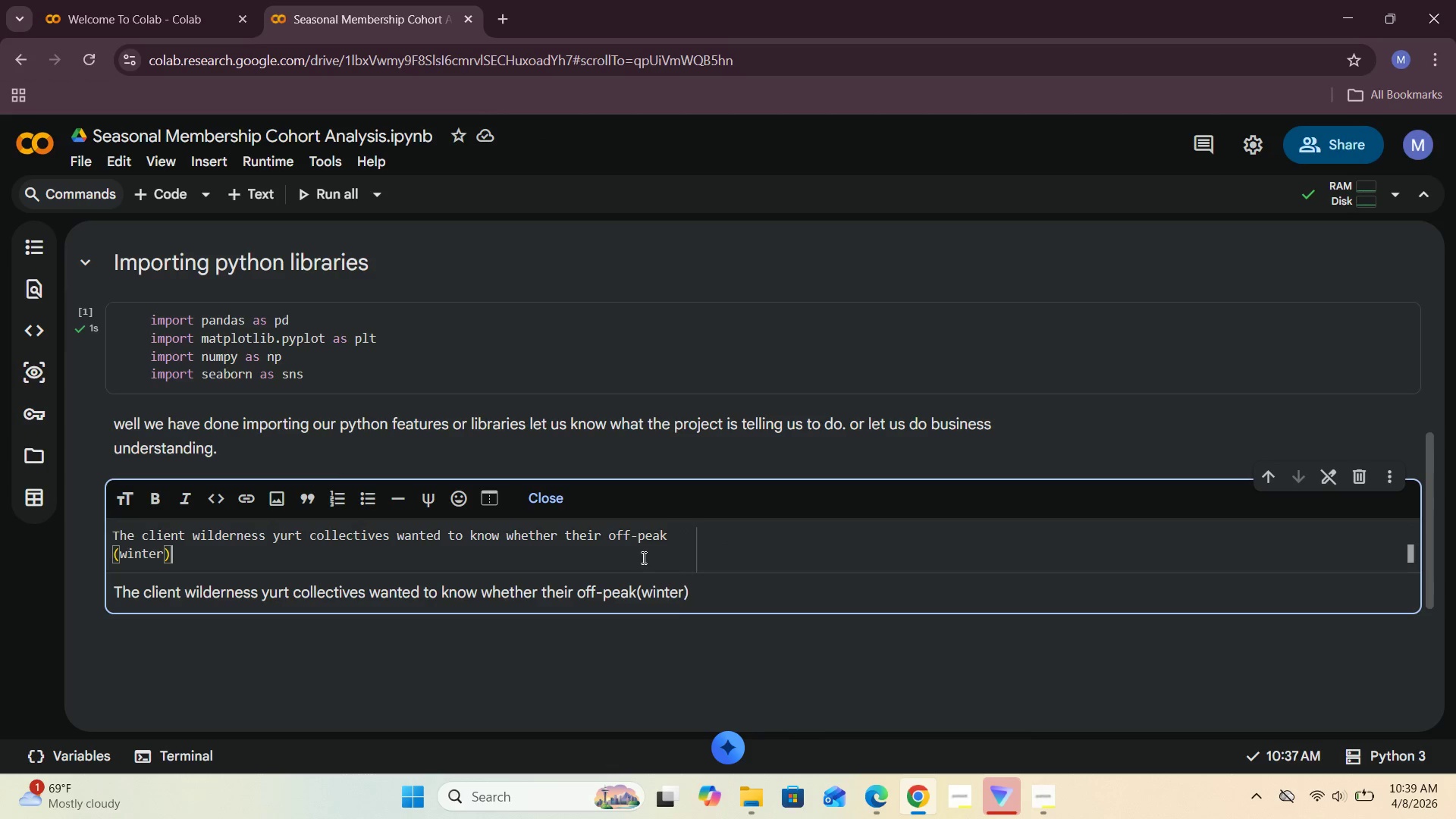 
type( signups )
 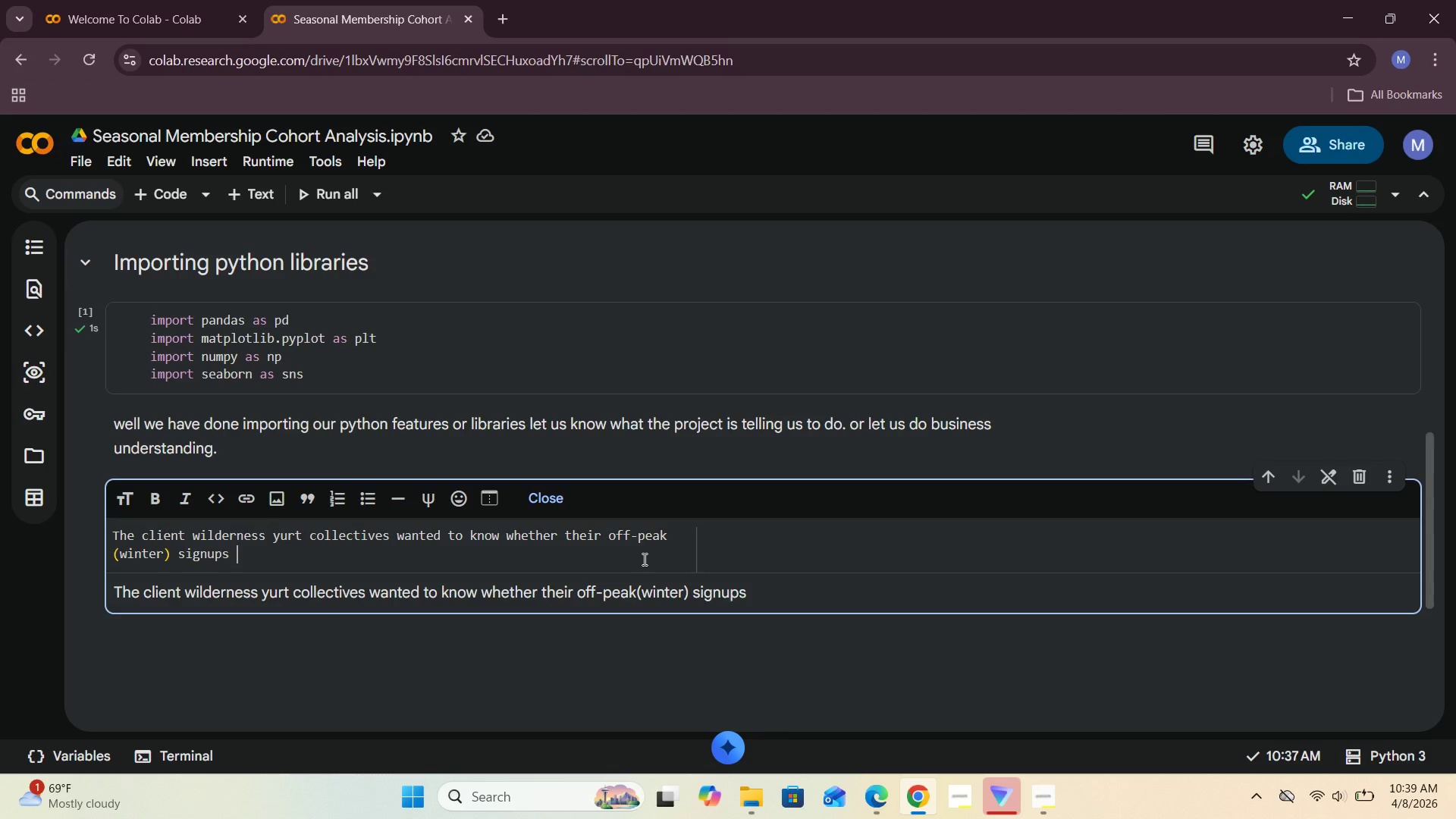 
scroll: coordinate [609, 594], scroll_direction: up, amount: 8.0
 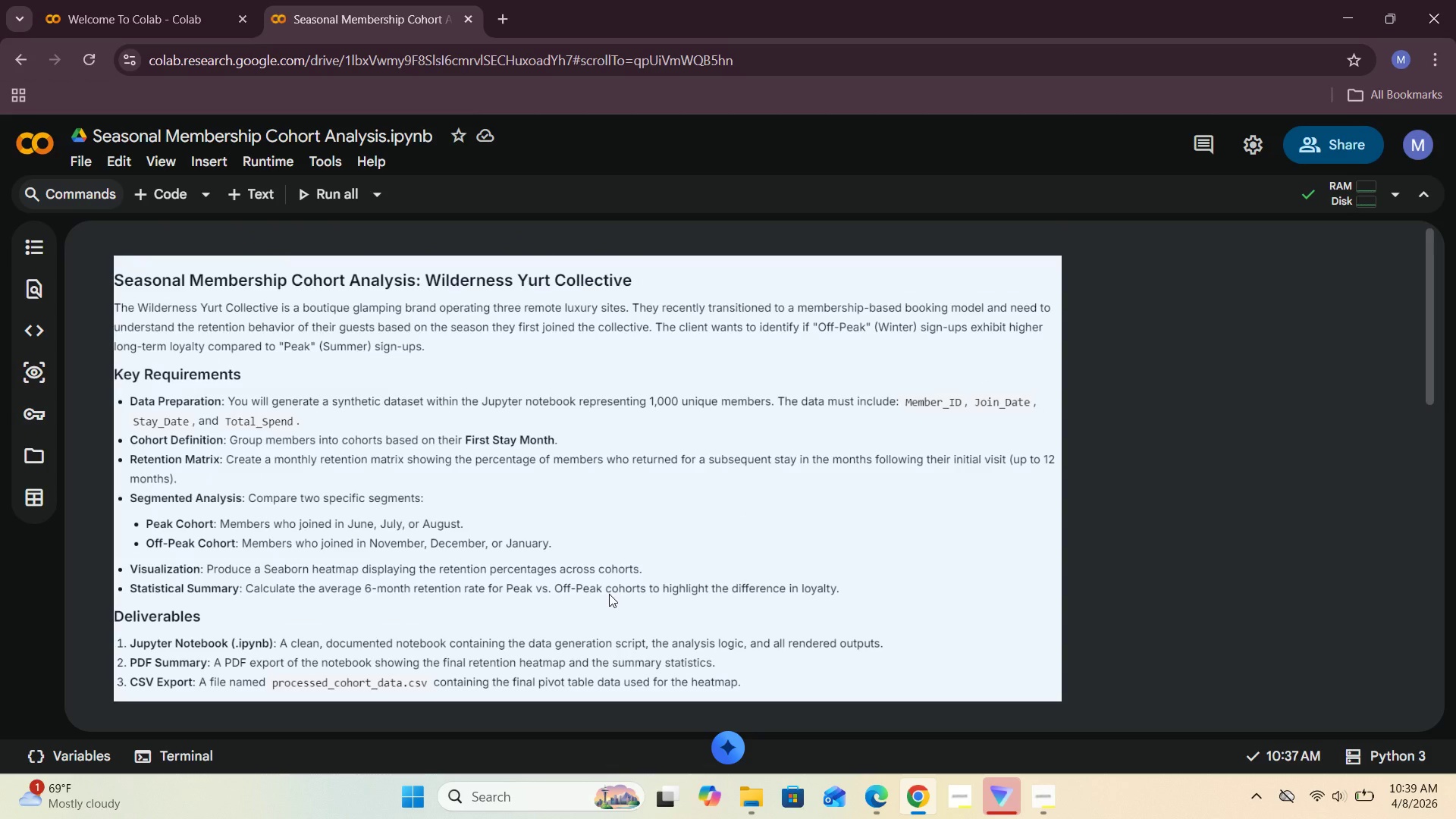 
scroll: coordinate [609, 594], scroll_direction: down, amount: 7.0
 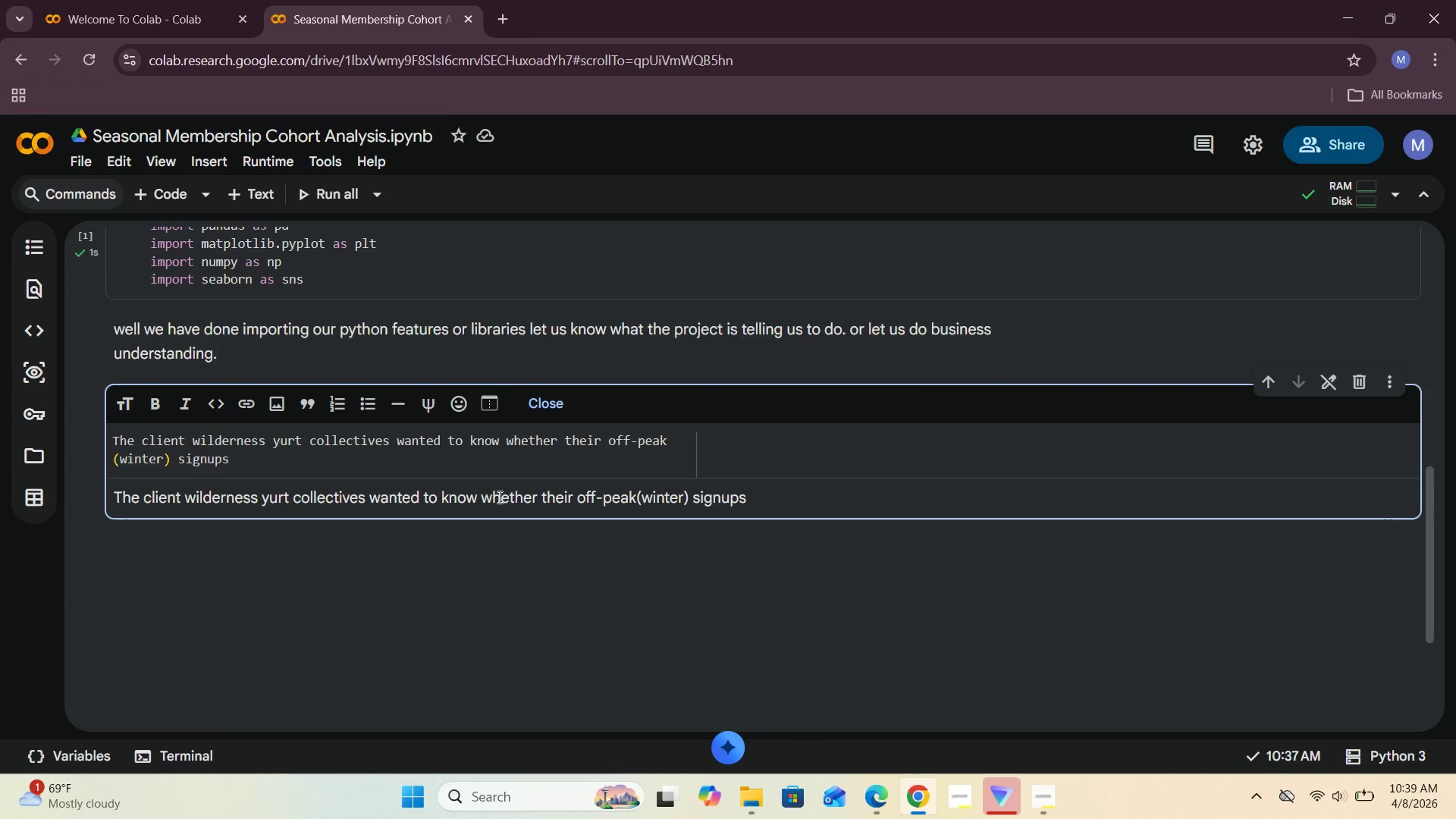 
type(hab)
key(Backspace)
type(ce )
key(Backspace)
key(Backspace)
key(Backspace)
type(ce higher retention that their )
 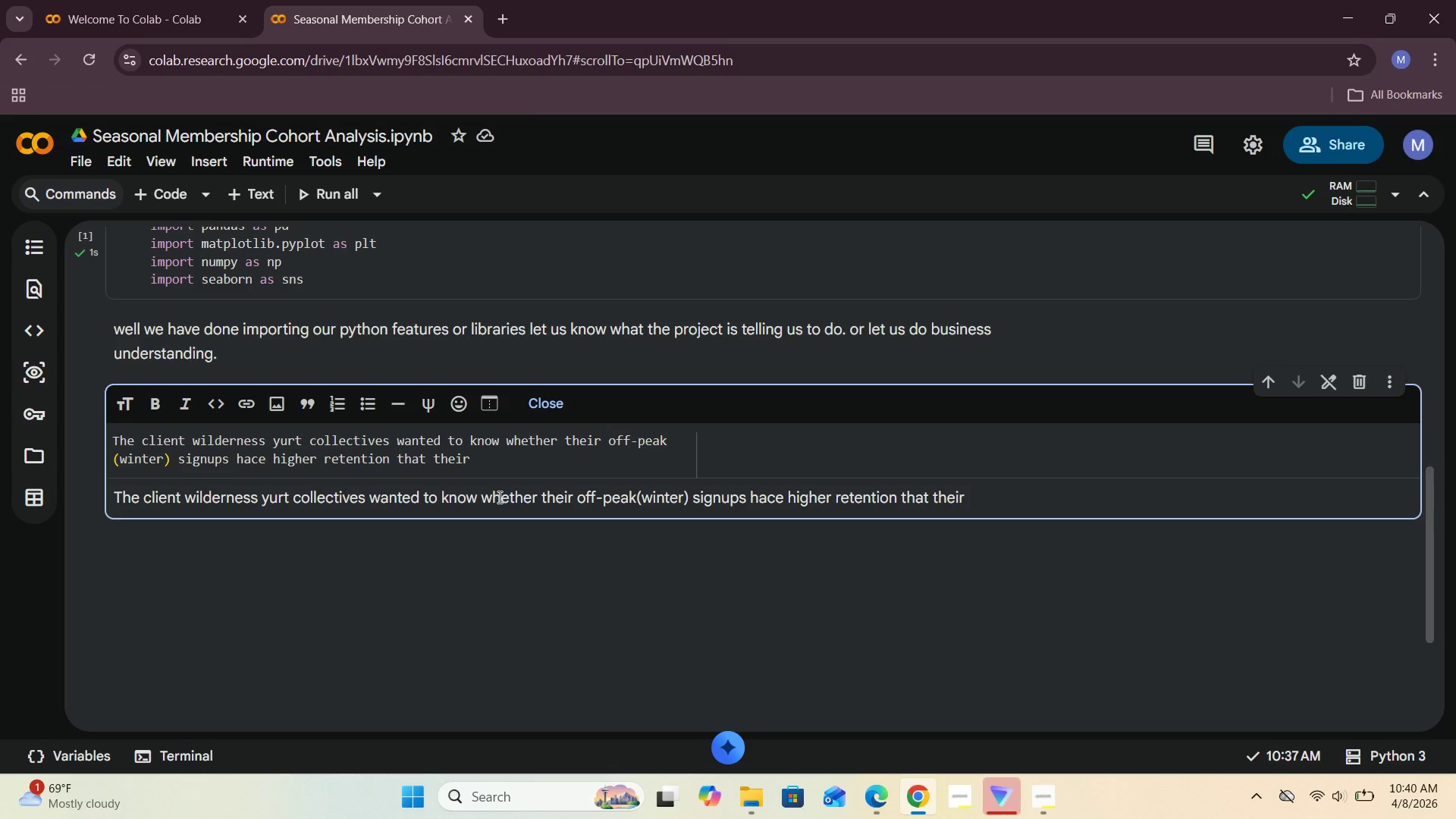 
type(peak(summer )
key(Backspace)
type() su)
key(Backspace)
type(ignups.)
 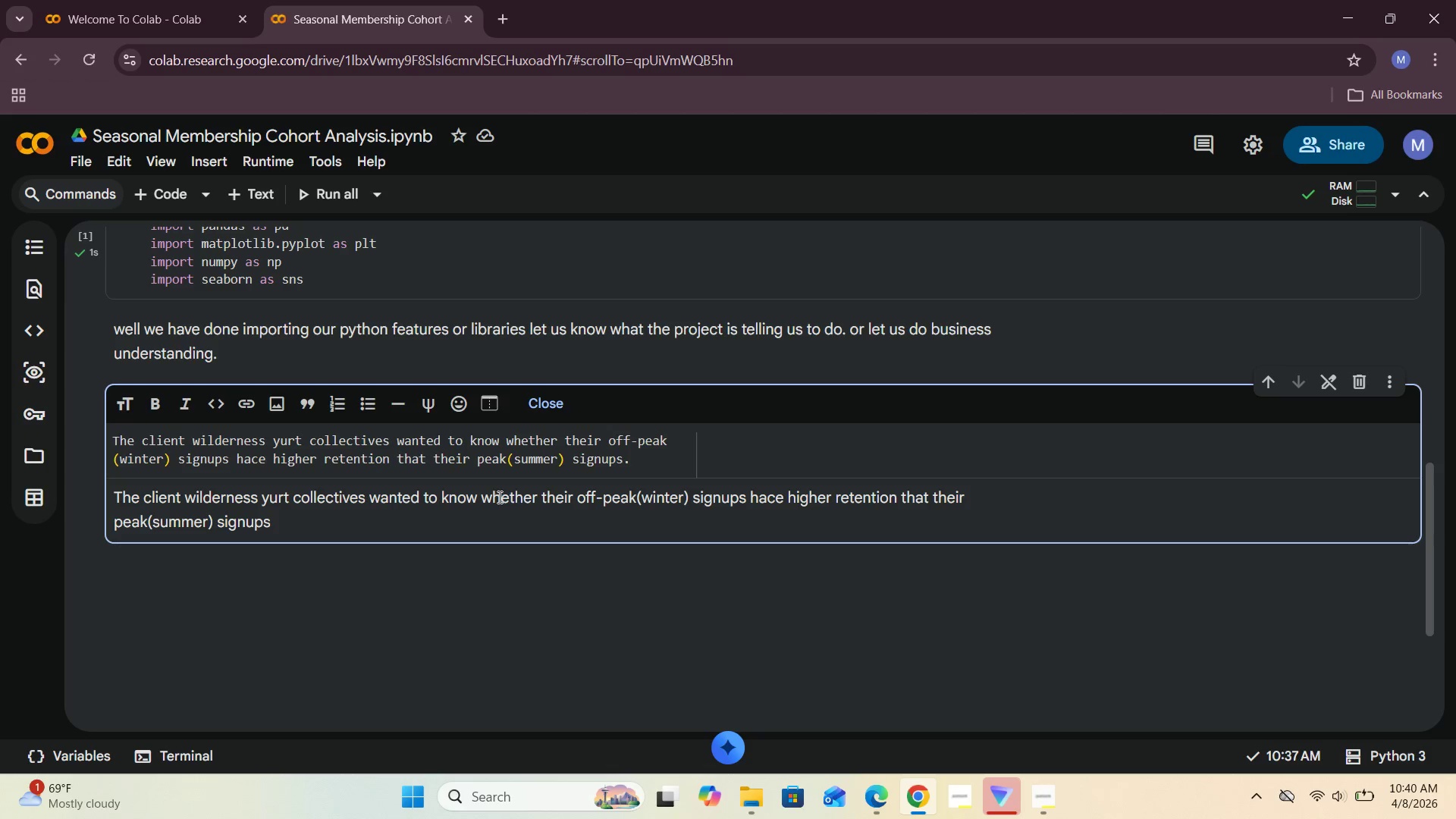 
type(Businees )
key(Backspace)
key(Backspace)
type(ss)
key(Backspace)
key(Backspace)
key(Backspace)
type(ss problem : )
 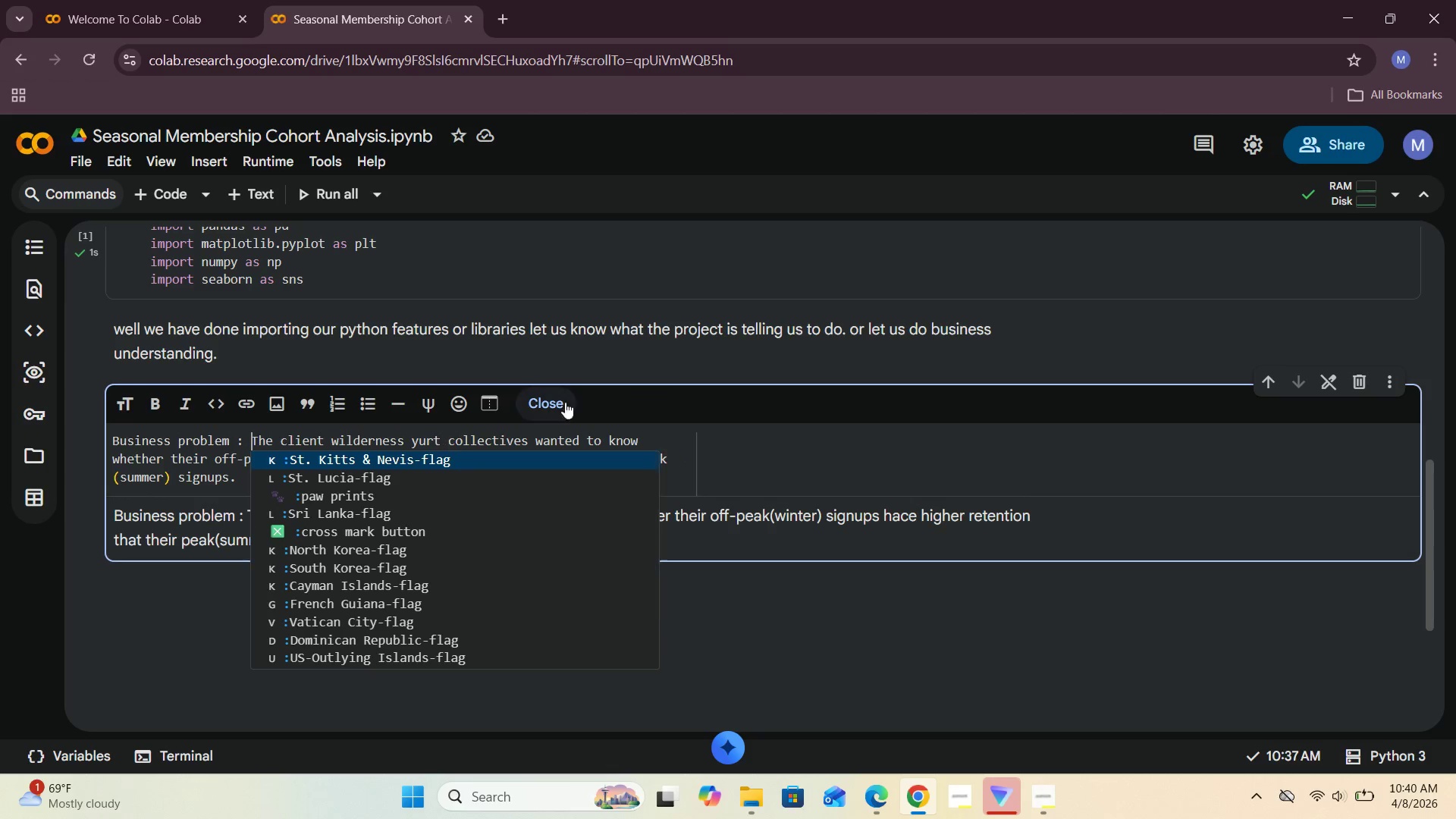 
left_click([553, 402])
 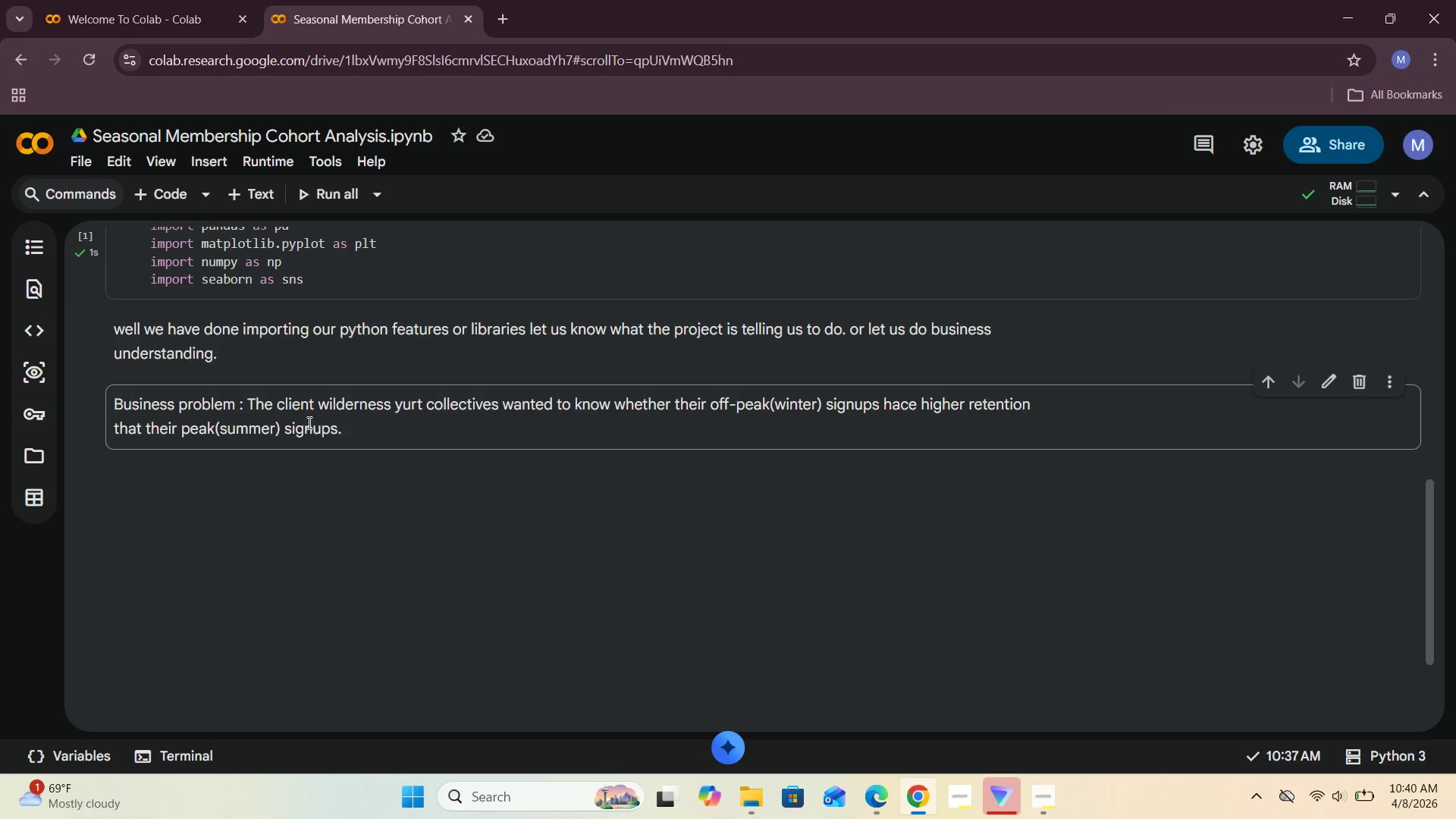 
double_click([403, 438])
 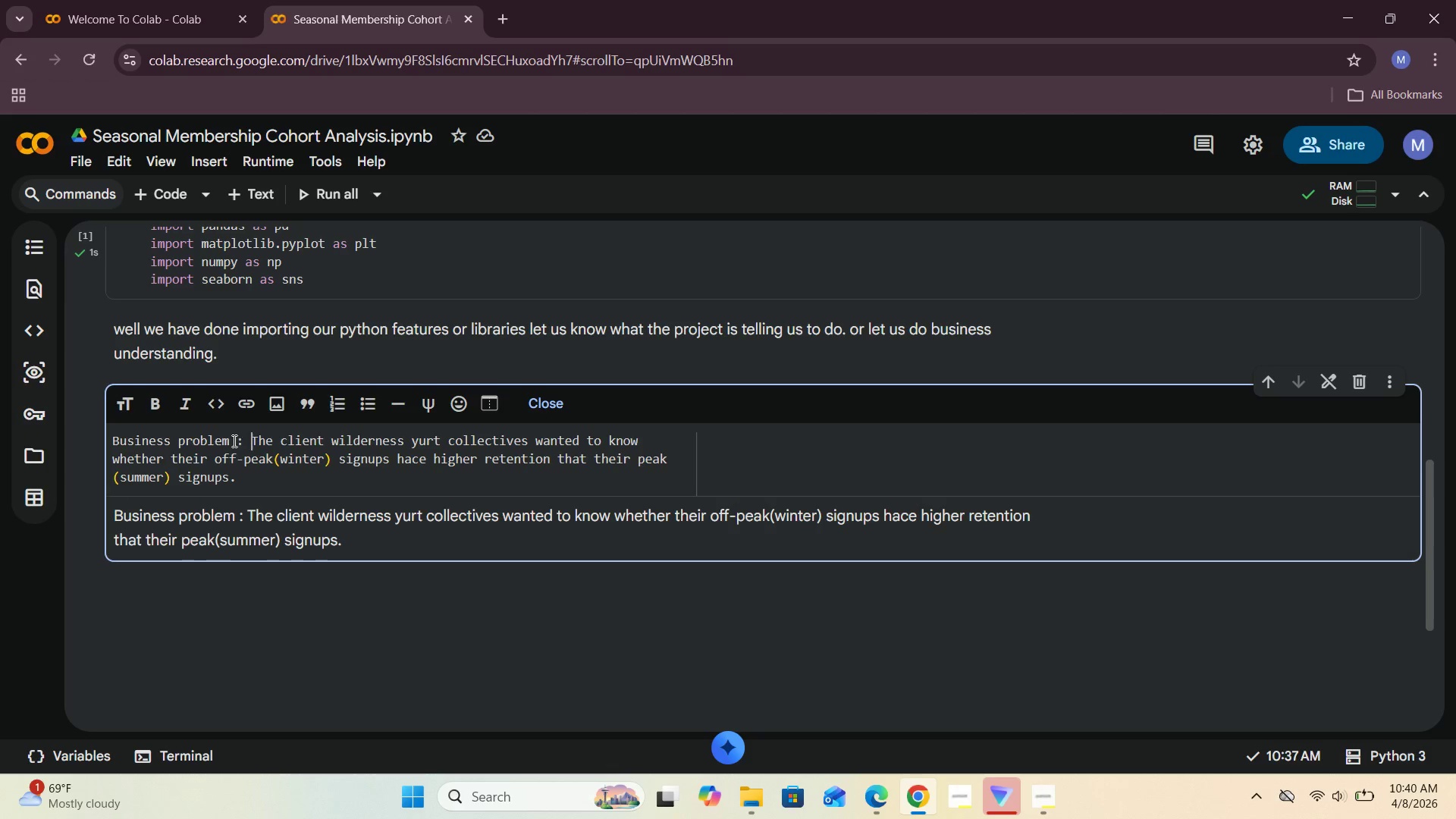 
left_click_drag(start_coordinate=[244, 439], to_coordinate=[111, 442])
 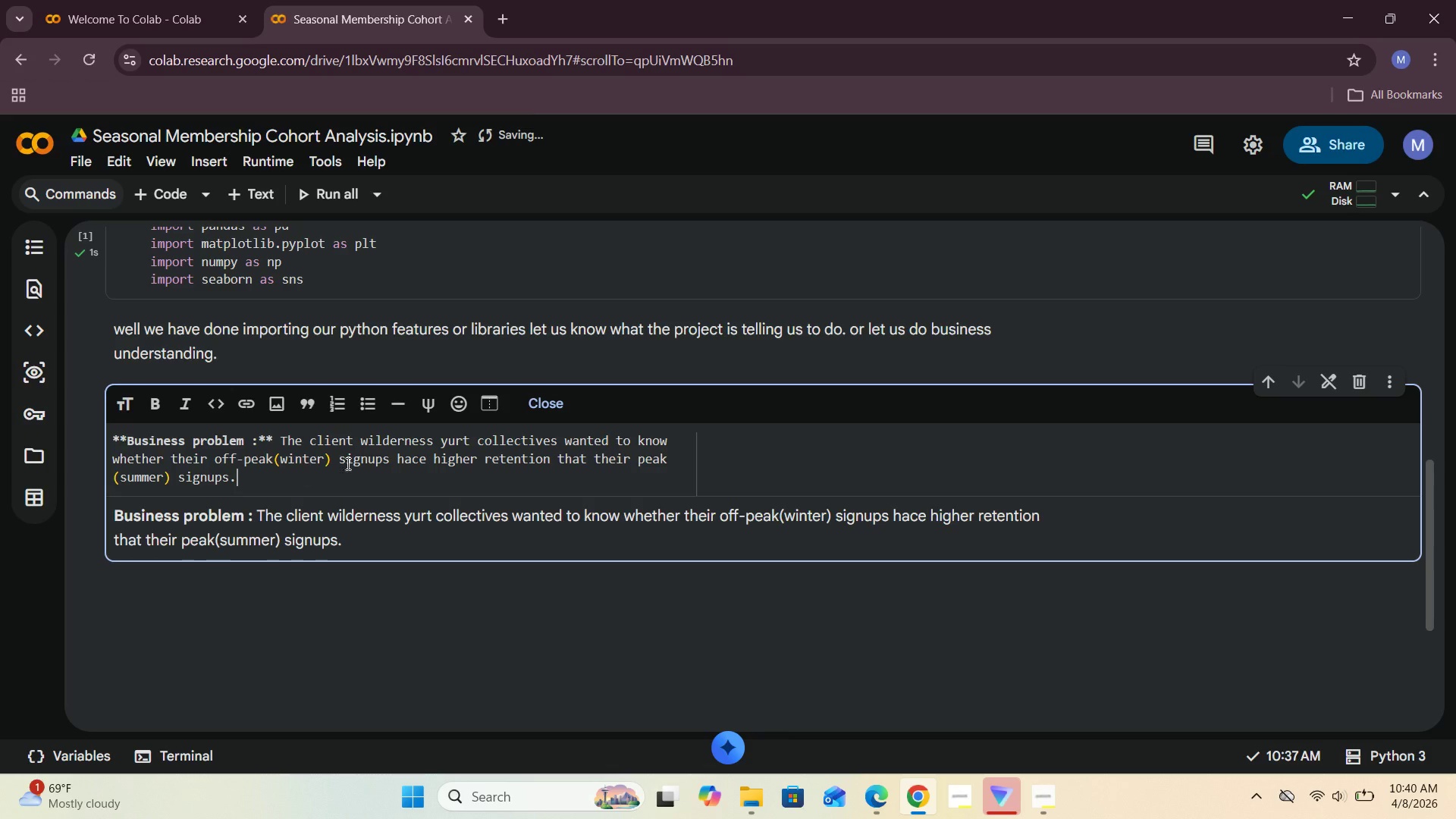 
left_click([540, 403])
 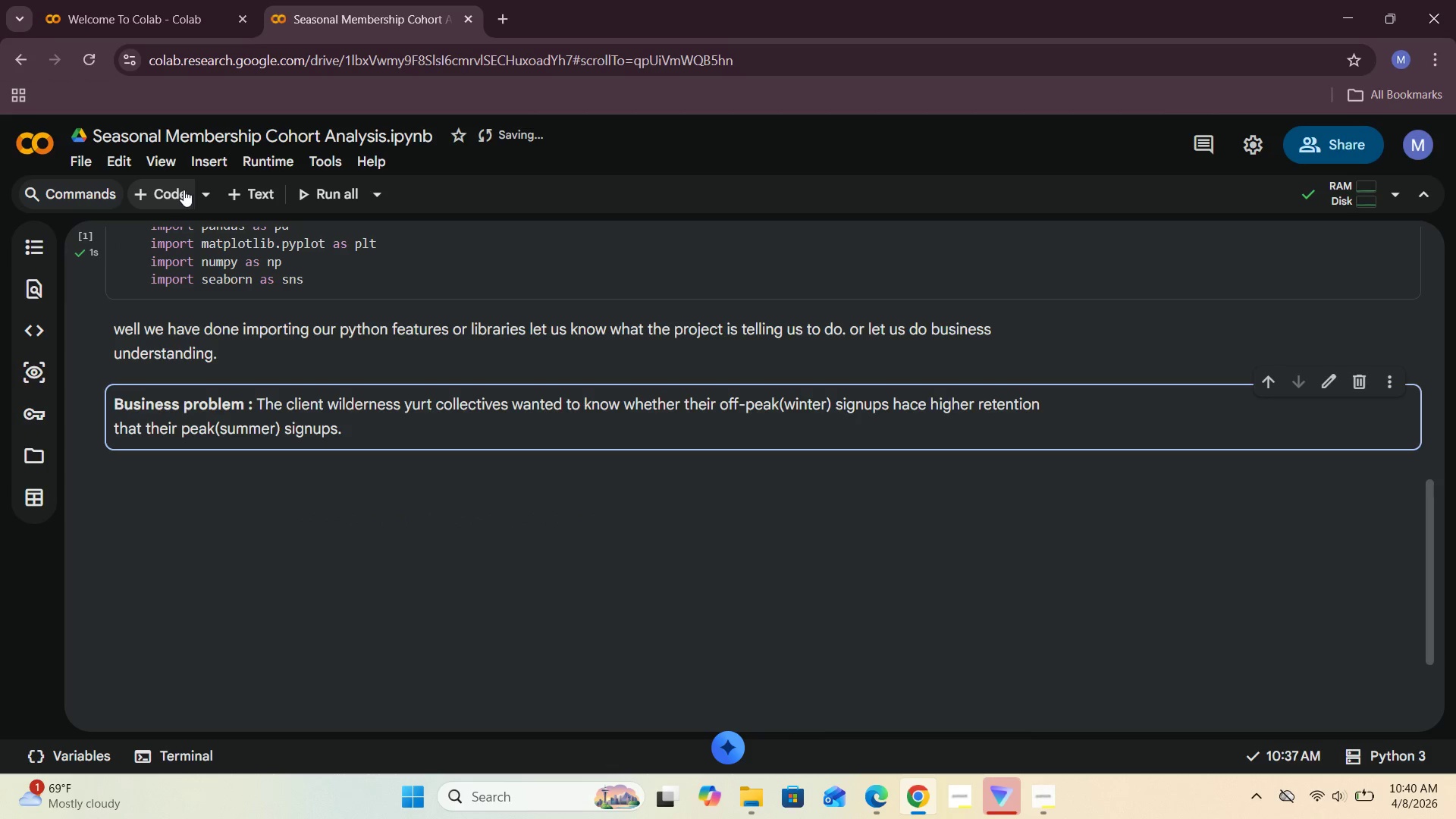 
left_click([175, 194])
 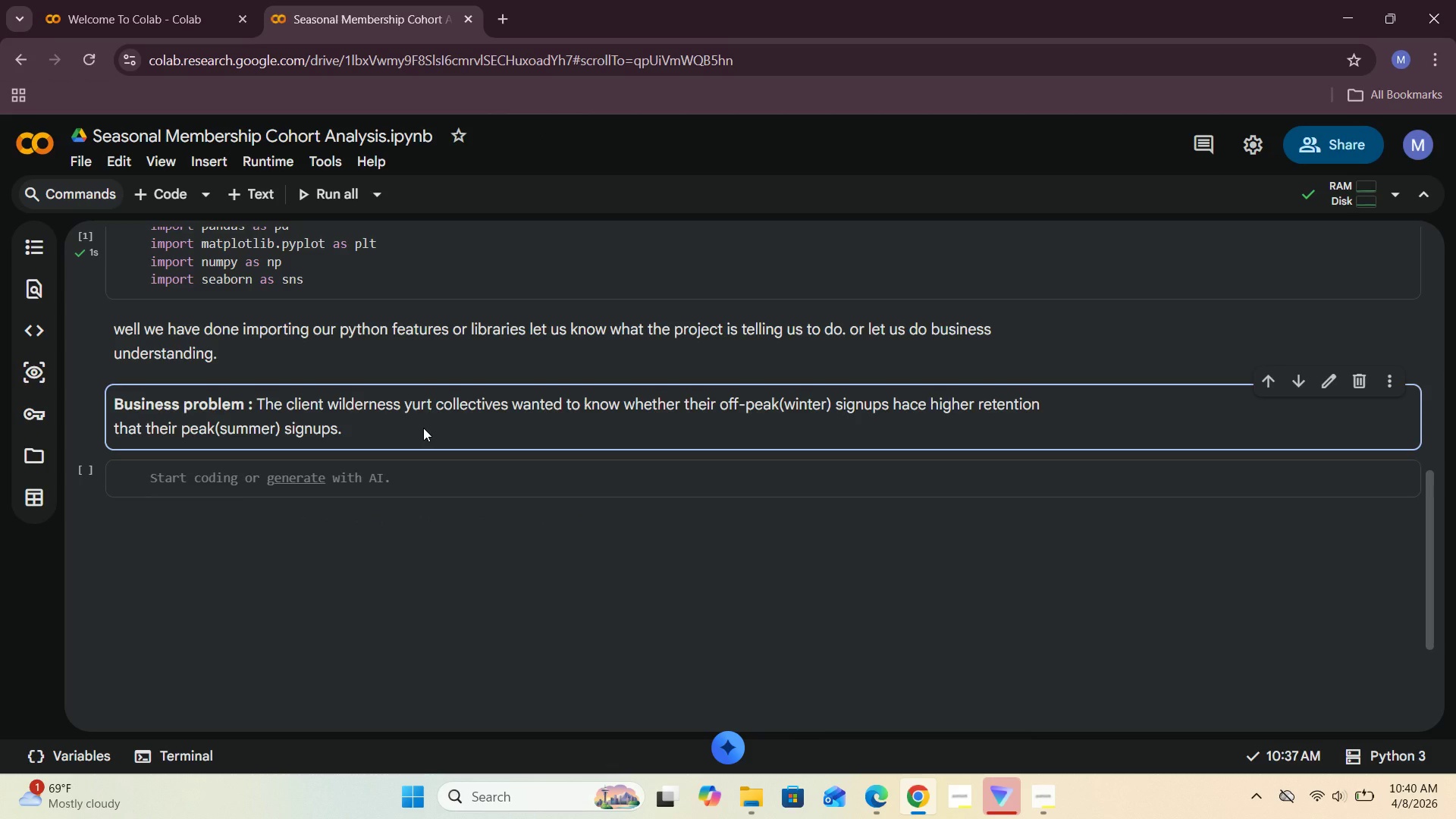 
wait(9.09)
 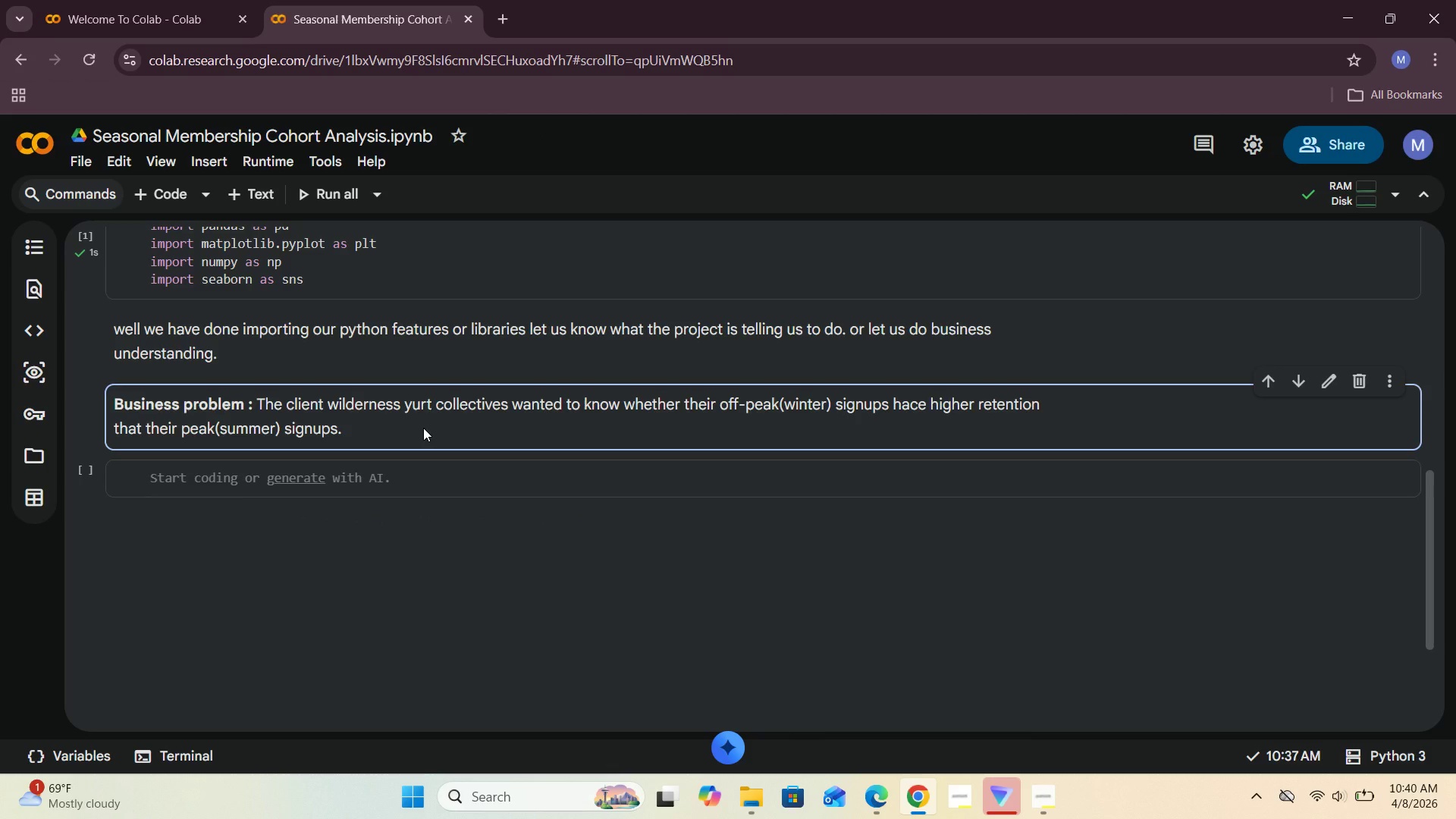 
left_click([1040, 698])